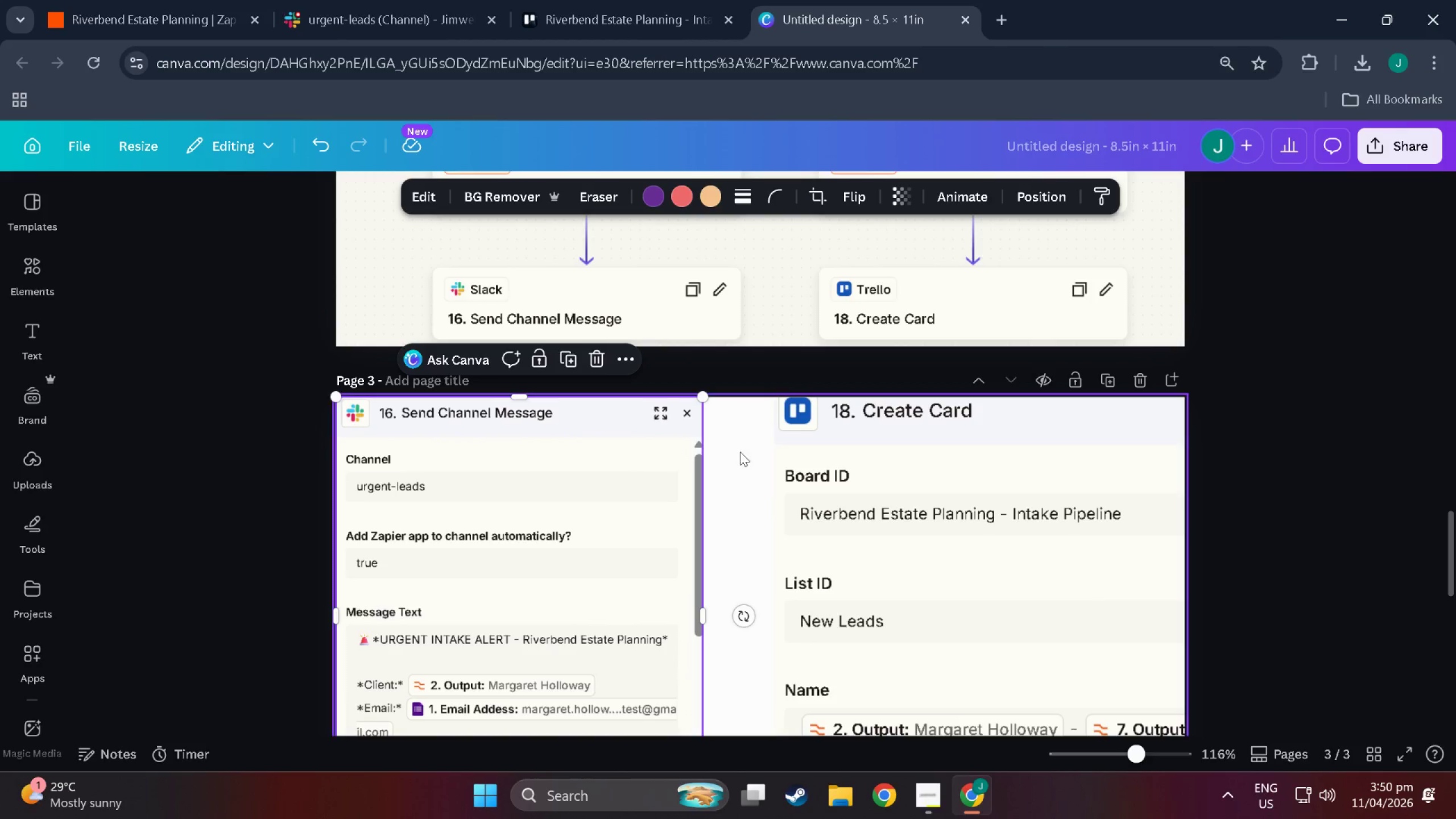 
left_click_drag(start_coordinate=[900, 405], to_coordinate=[824, 412])
 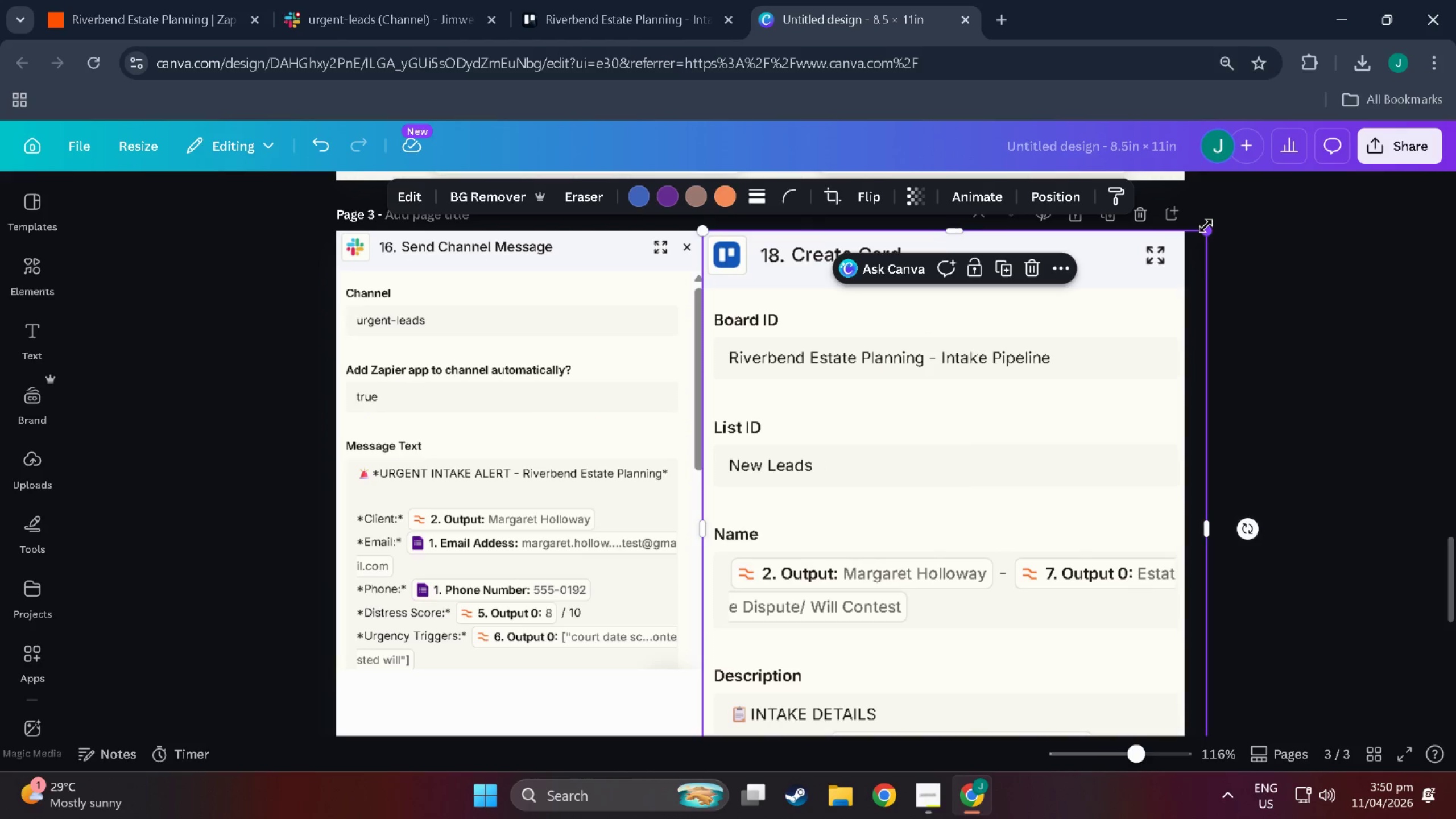 
scroll: coordinate [771, 483], scroll_direction: down, amount: 5.0
 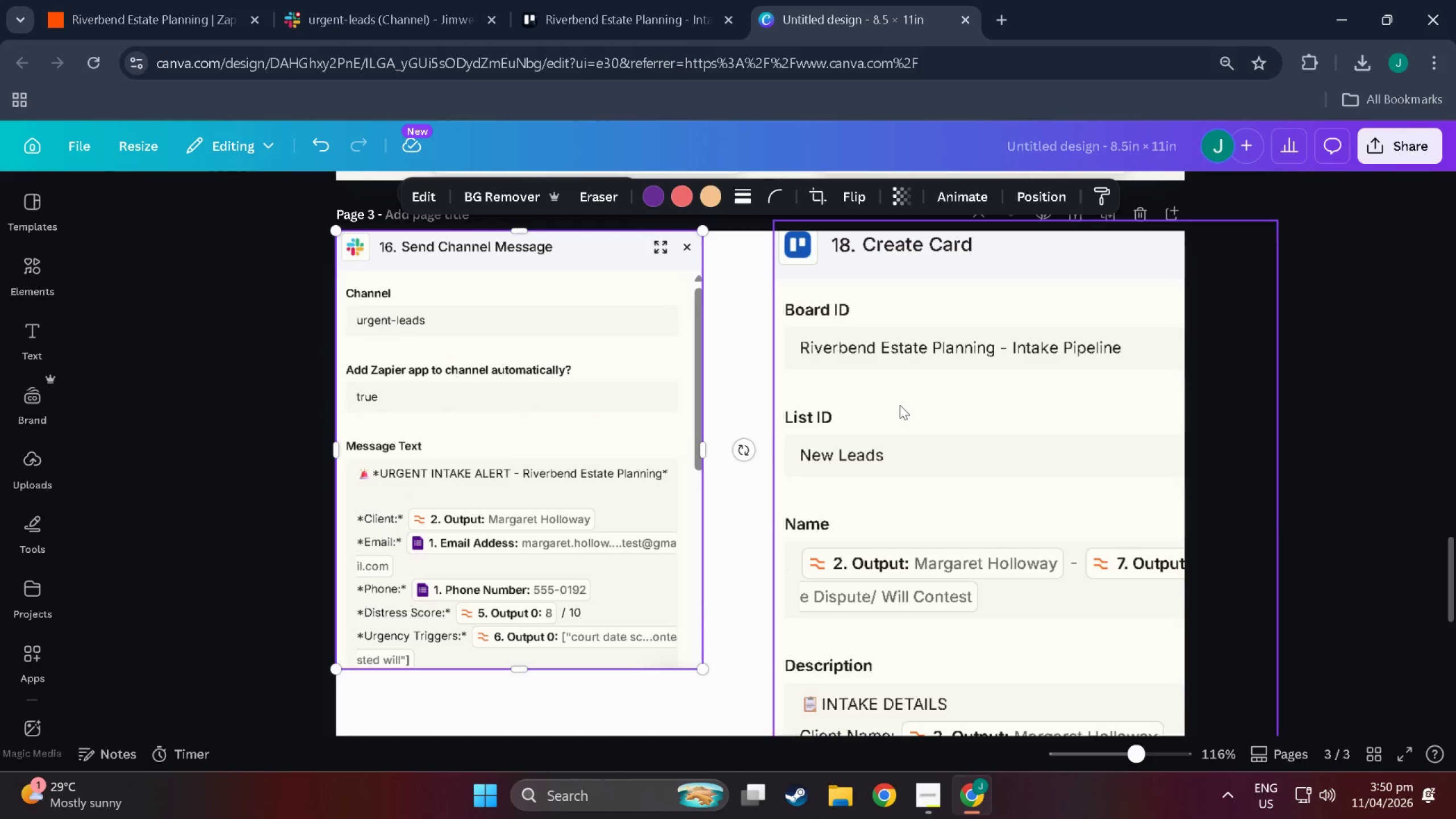 
left_click_drag(start_coordinate=[1206, 231], to_coordinate=[1049, 311])
 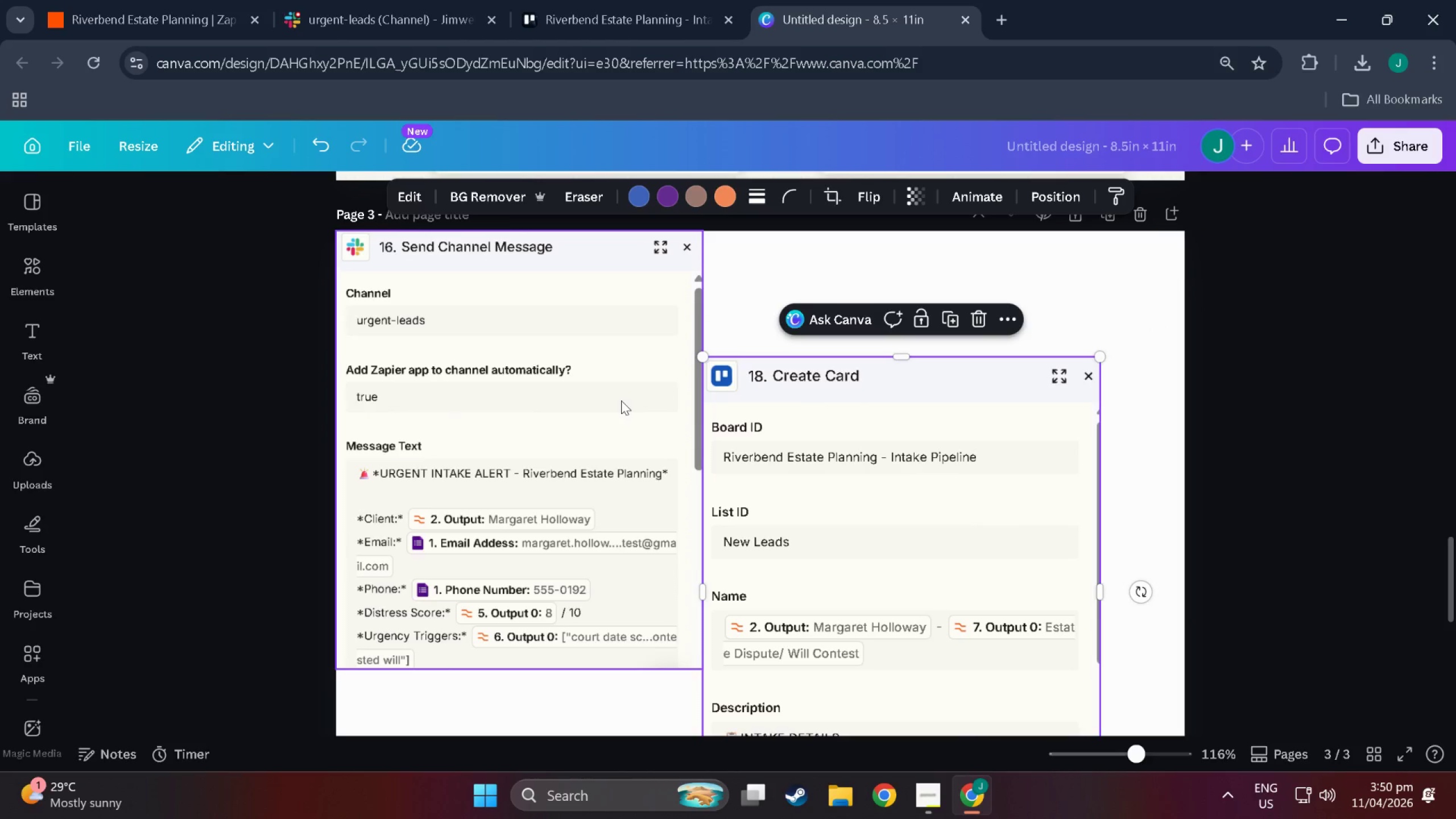 
left_click_drag(start_coordinate=[611, 400], to_coordinate=[605, 529])
 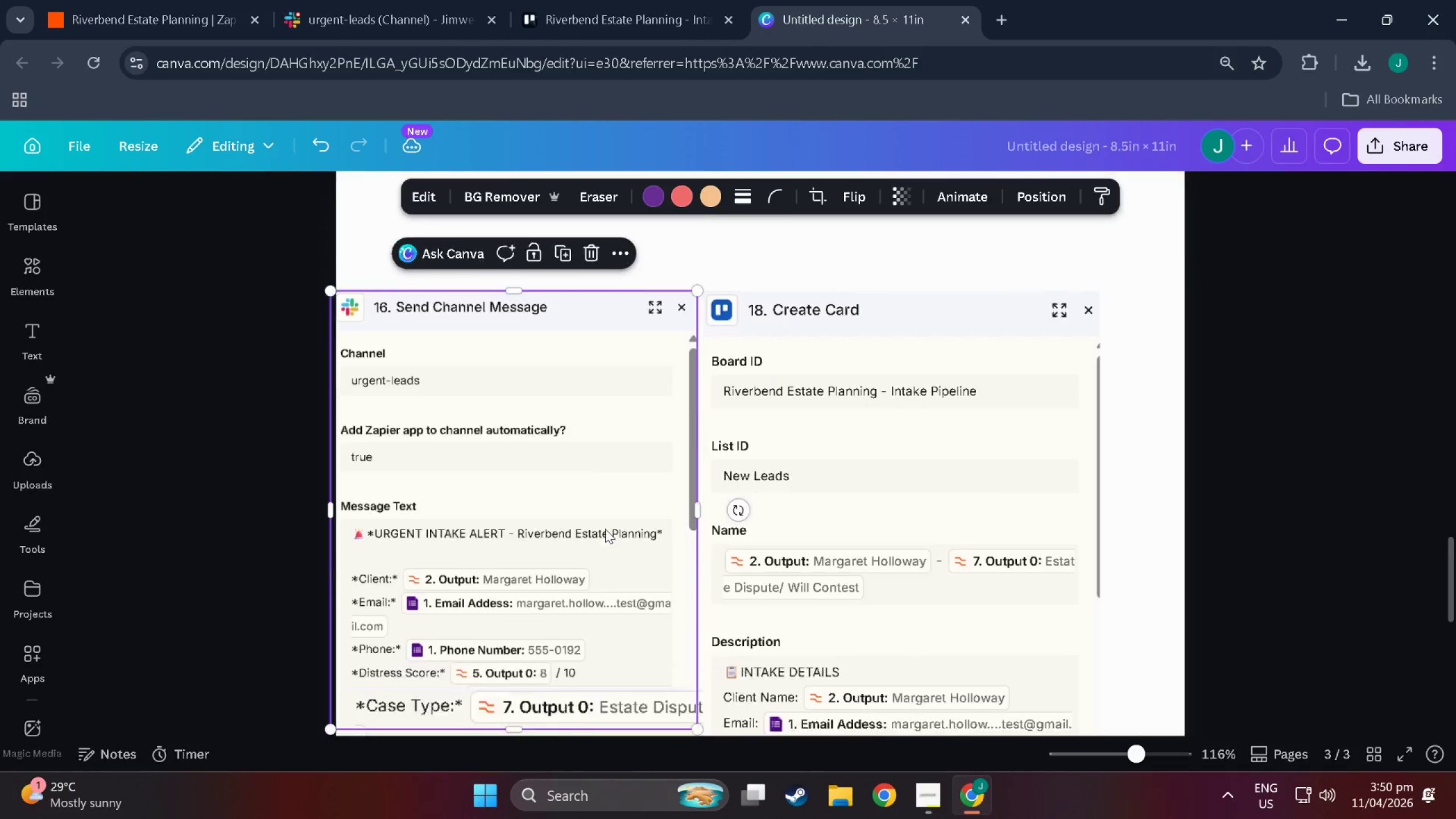 
scroll: coordinate [607, 515], scroll_direction: down, amount: 10.0
 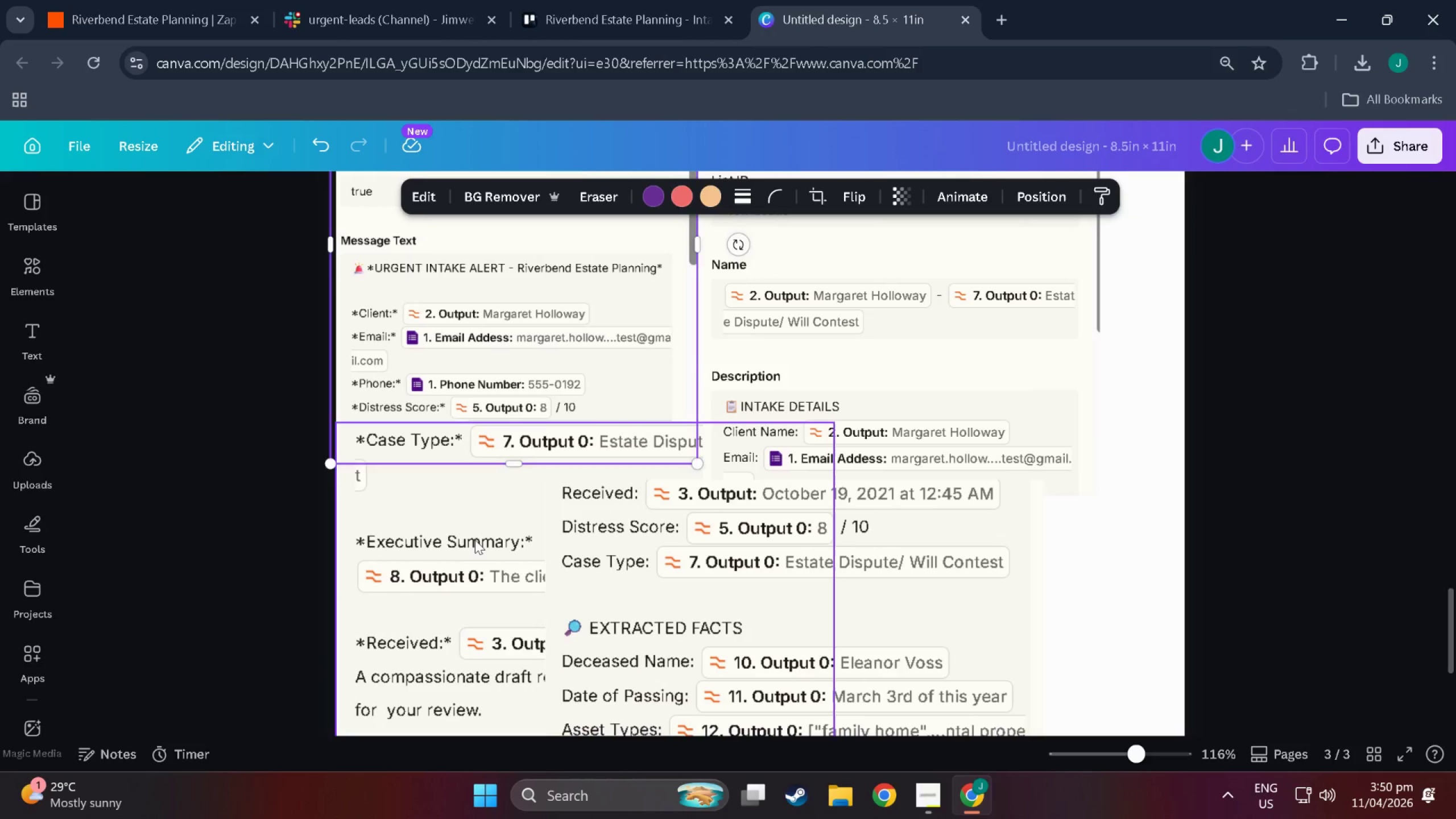 
left_click([465, 540])
 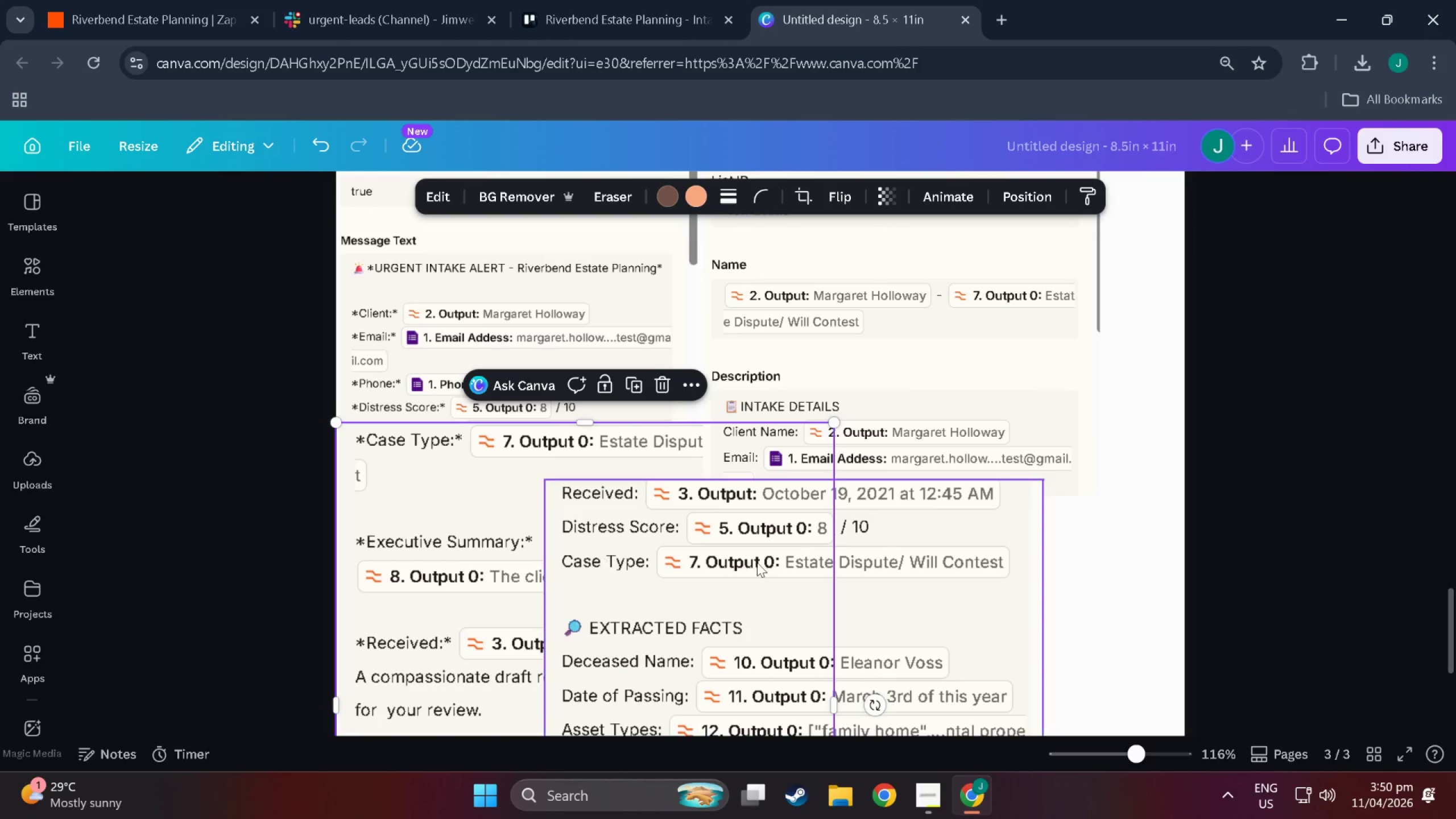 
left_click_drag(start_coordinate=[757, 562], to_coordinate=[754, 559])
 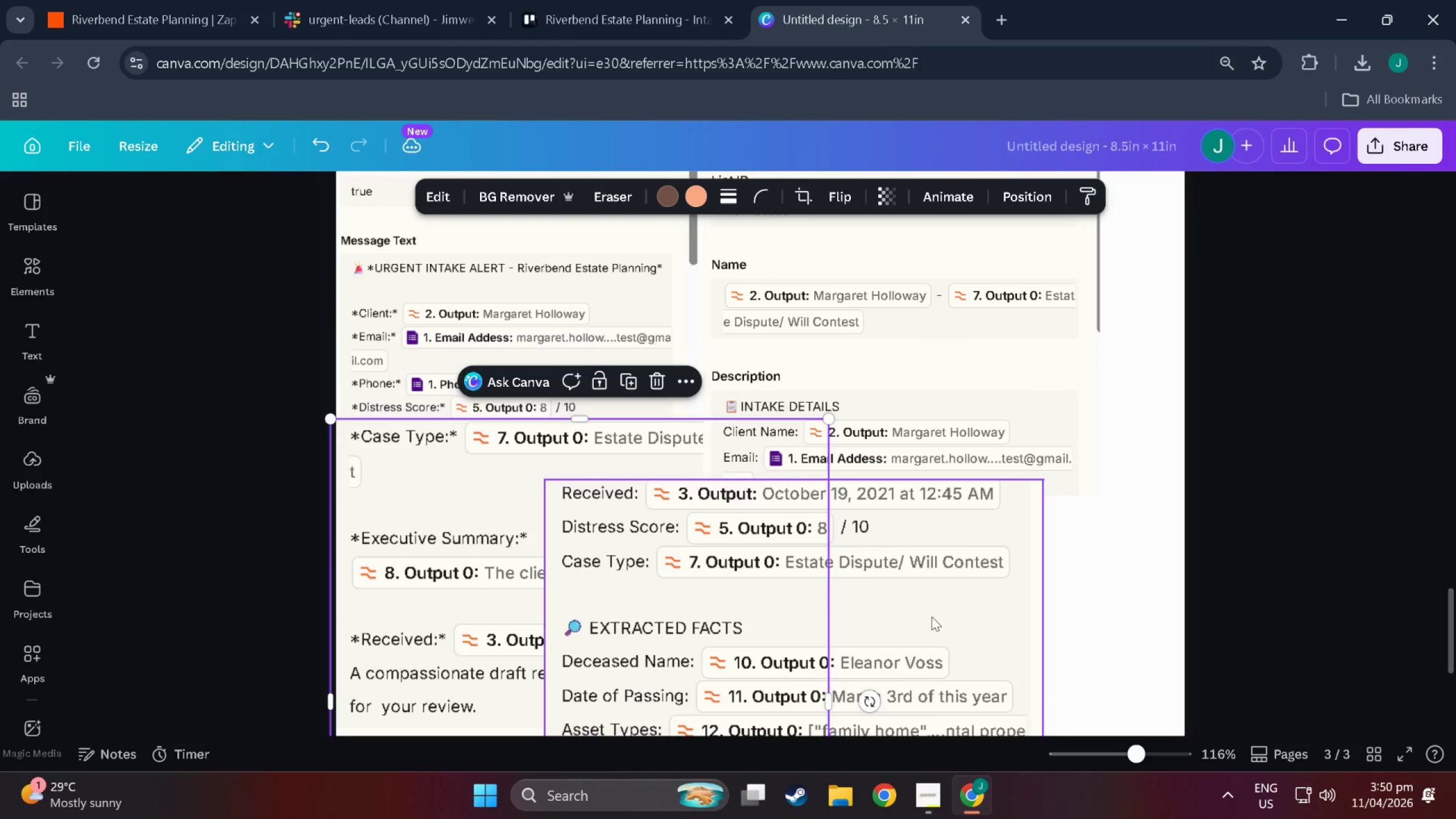 
left_click([949, 619])
 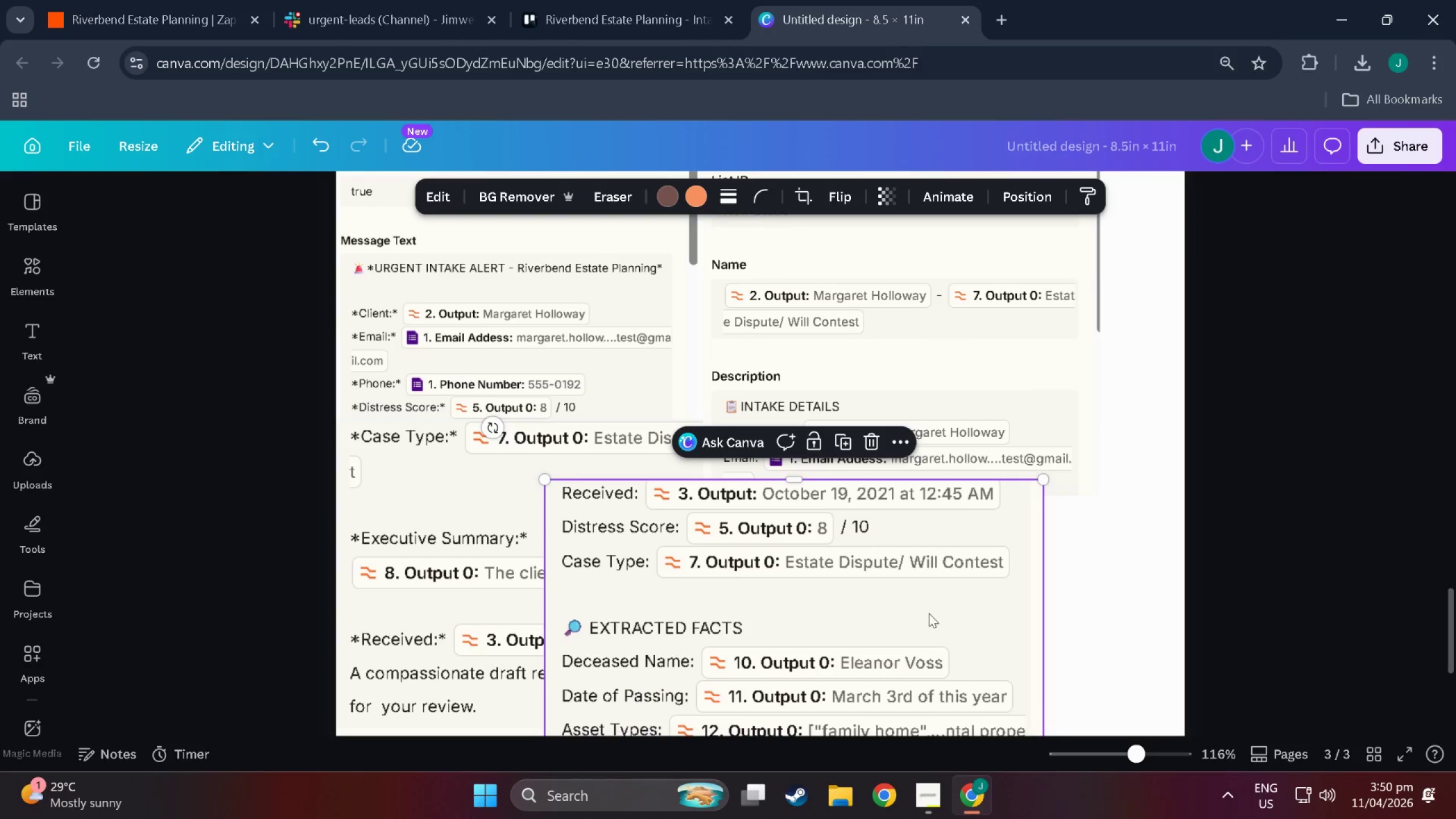 
left_click_drag(start_coordinate=[927, 612], to_coordinate=[1064, 631])
 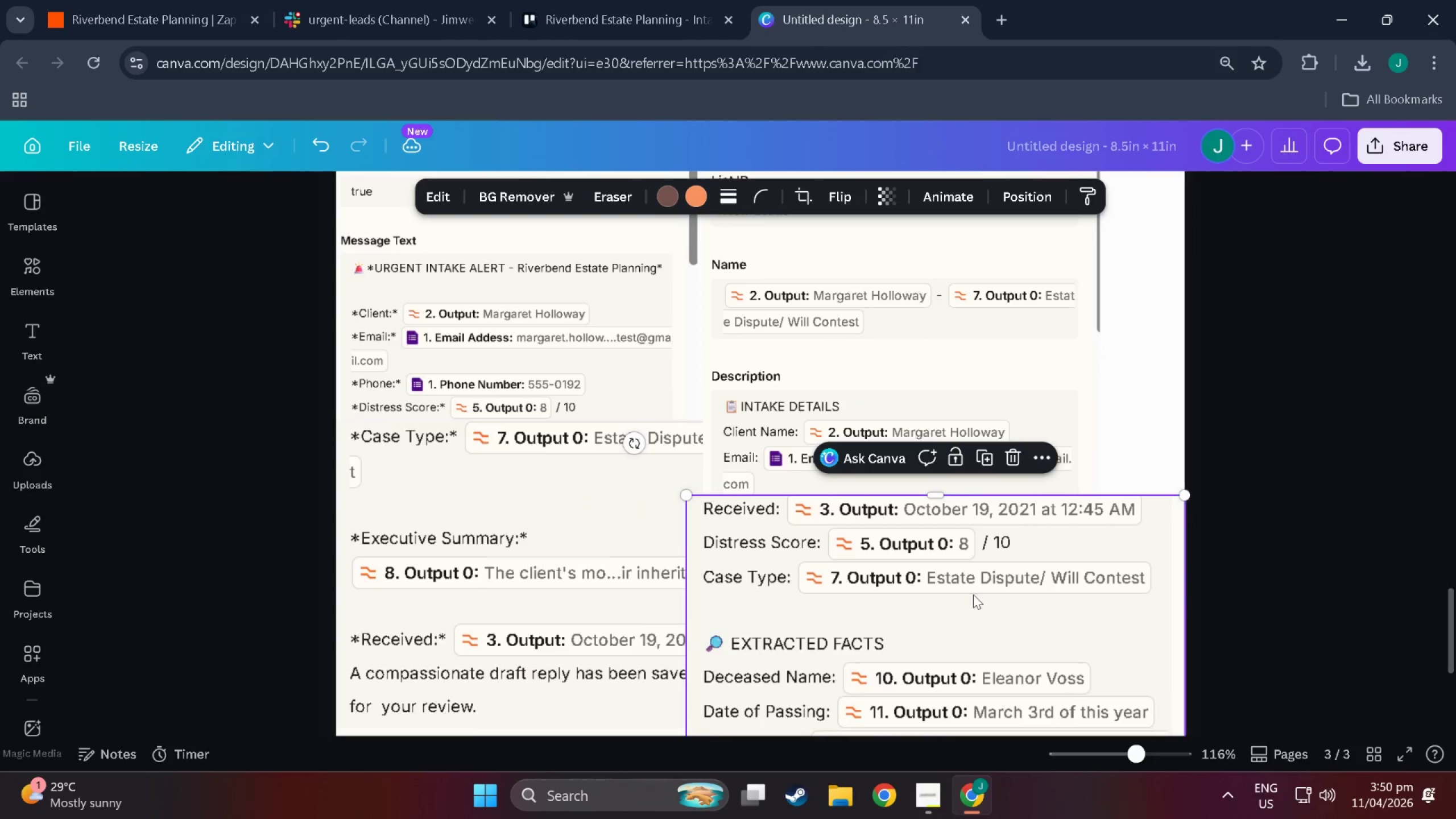 
left_click([833, 446])
 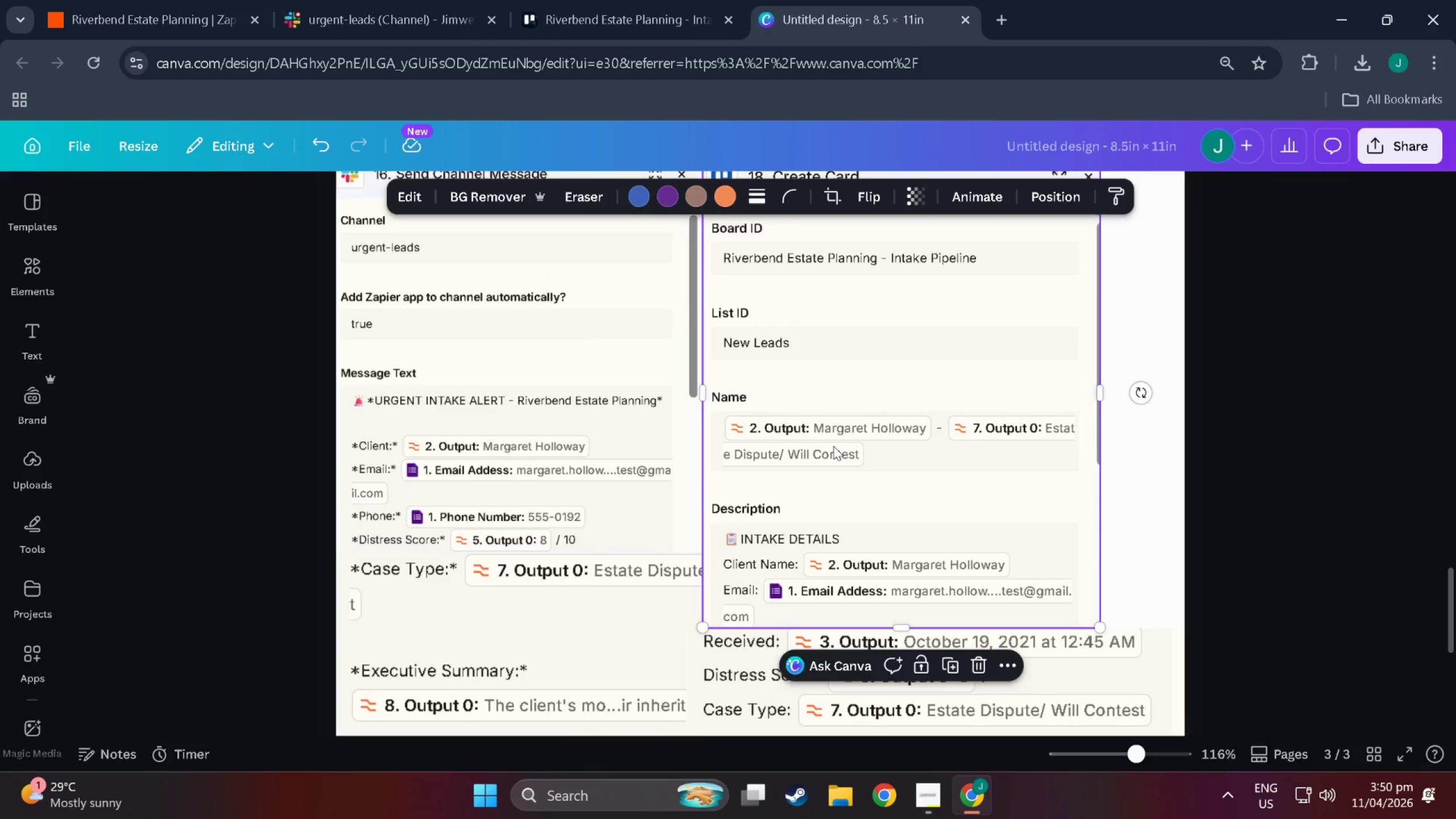 
scroll: coordinate [833, 446], scroll_direction: up, amount: 8.0
 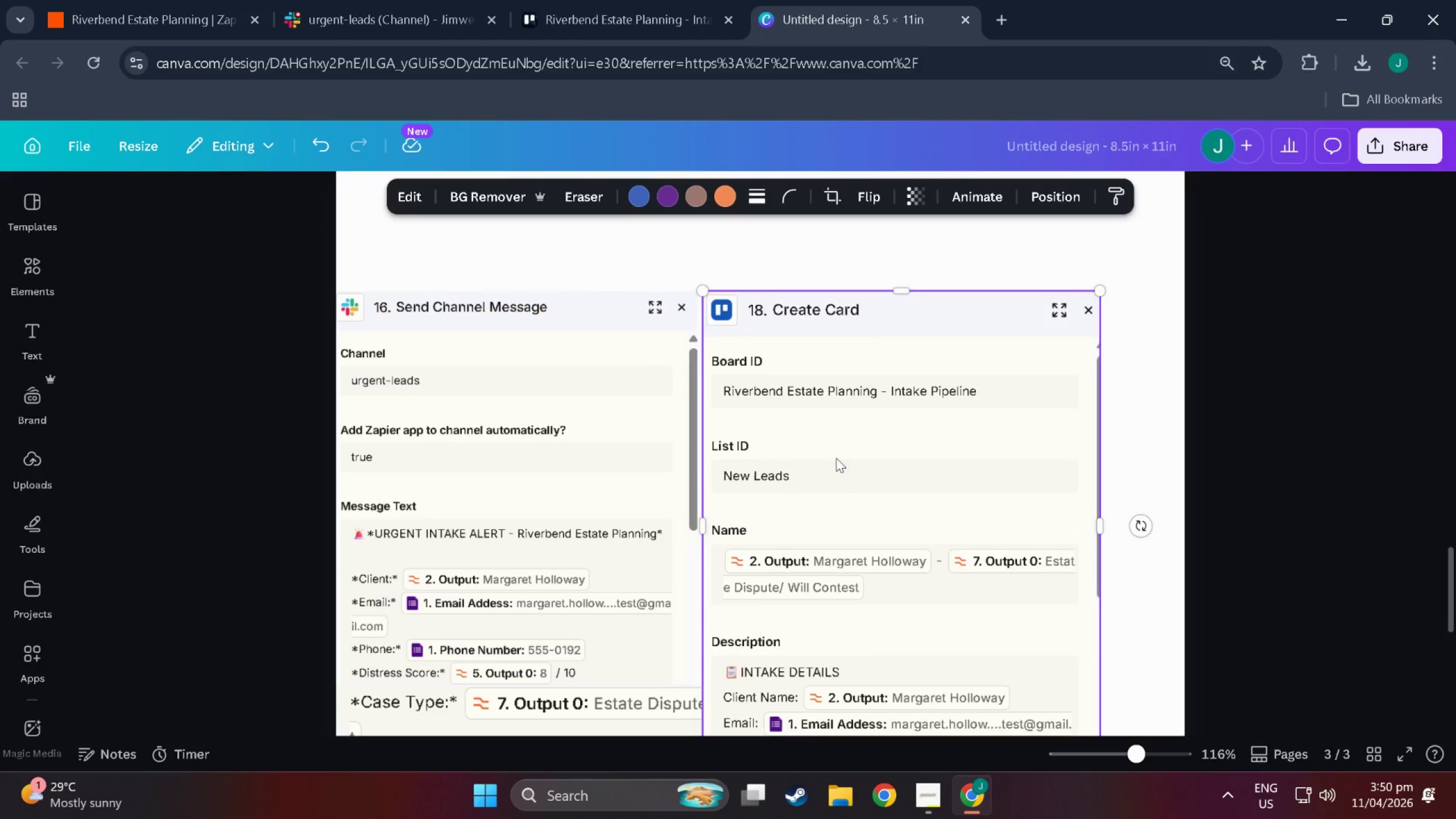 
left_click_drag(start_coordinate=[836, 458], to_coordinate=[886, 380])
 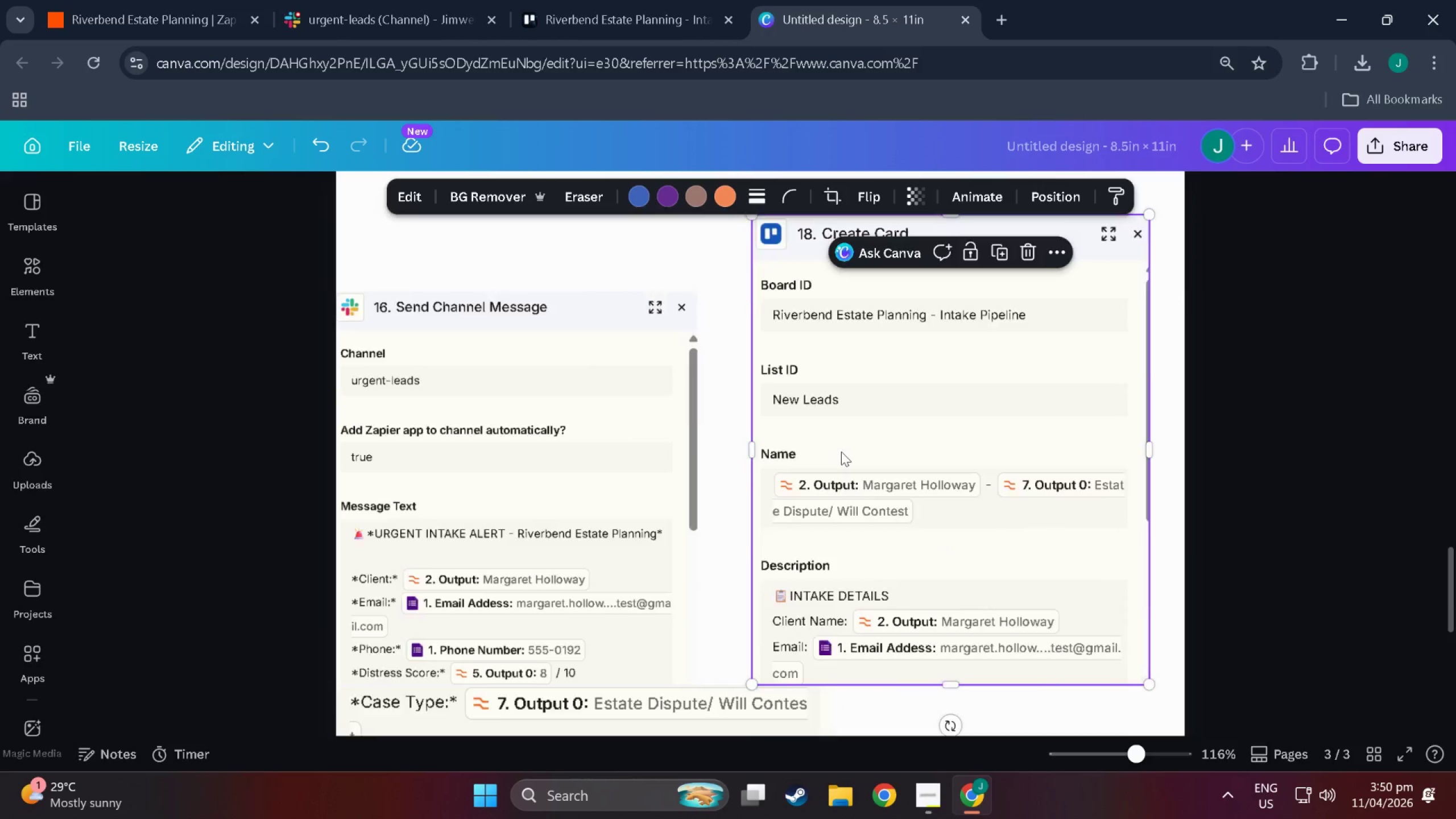 
left_click_drag(start_coordinate=[888, 493], to_coordinate=[888, 464])
 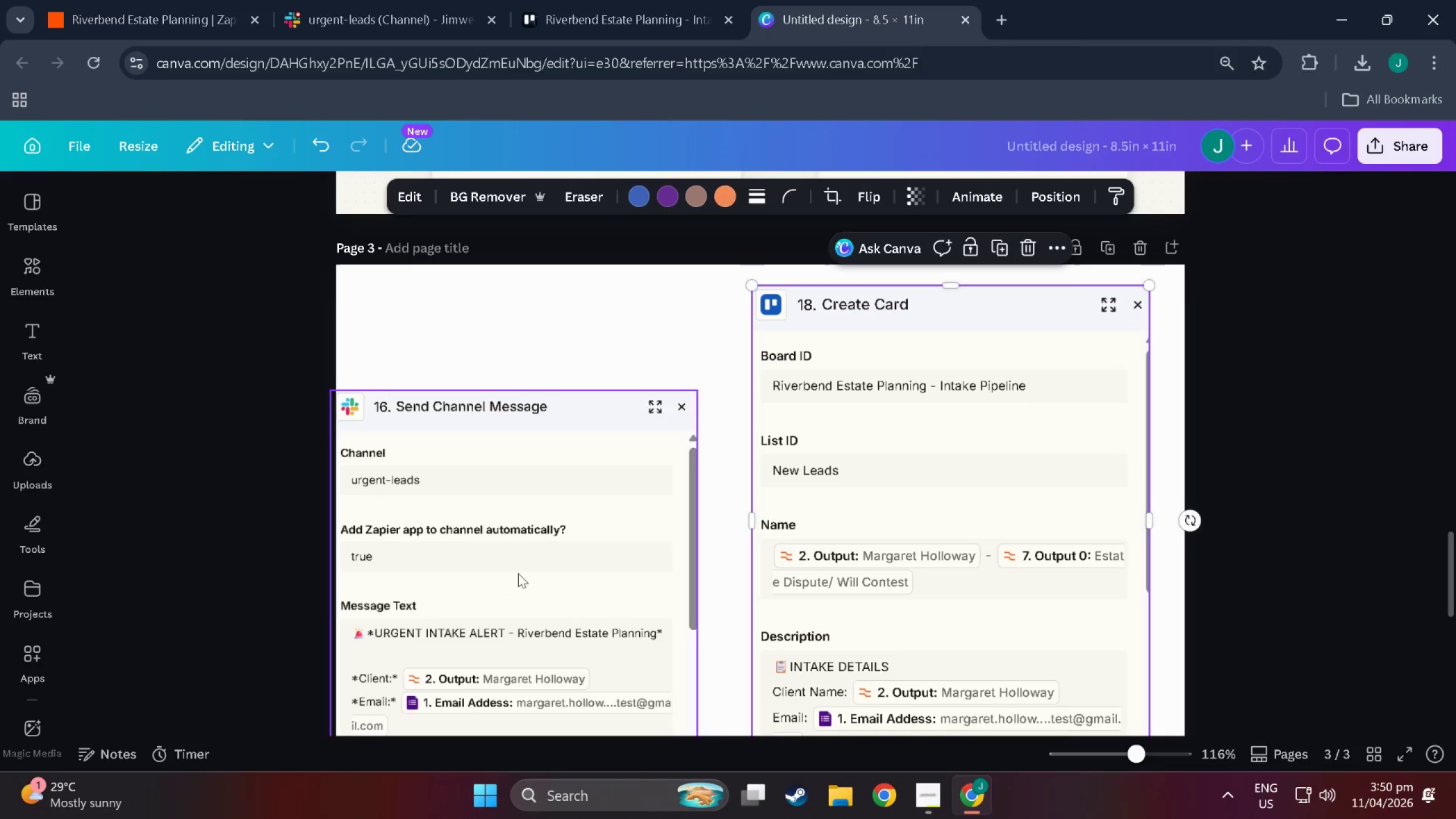 
scroll: coordinate [838, 460], scroll_direction: up, amount: 3.0
 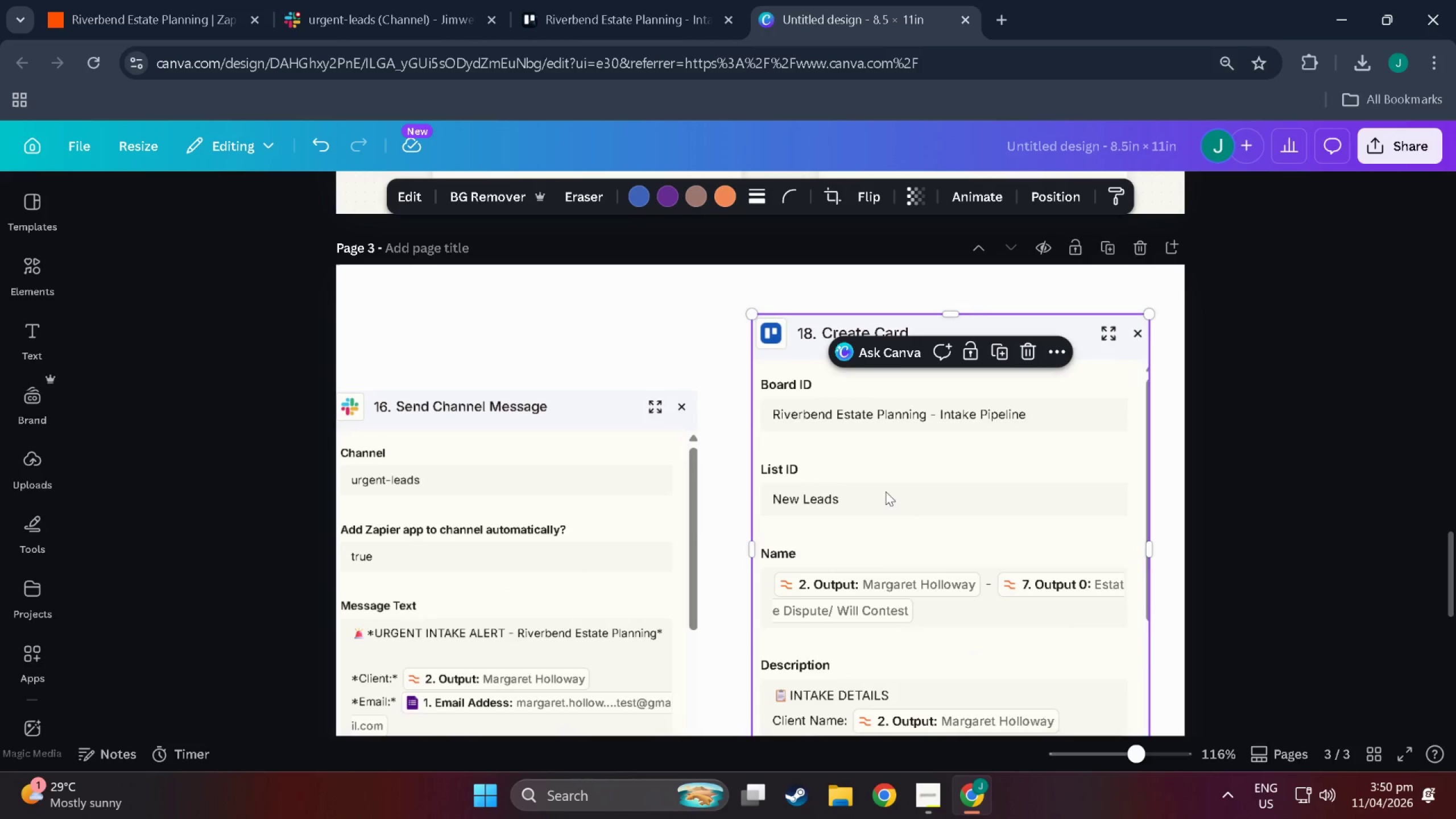 
left_click_drag(start_coordinate=[516, 573], to_coordinate=[946, 473])
 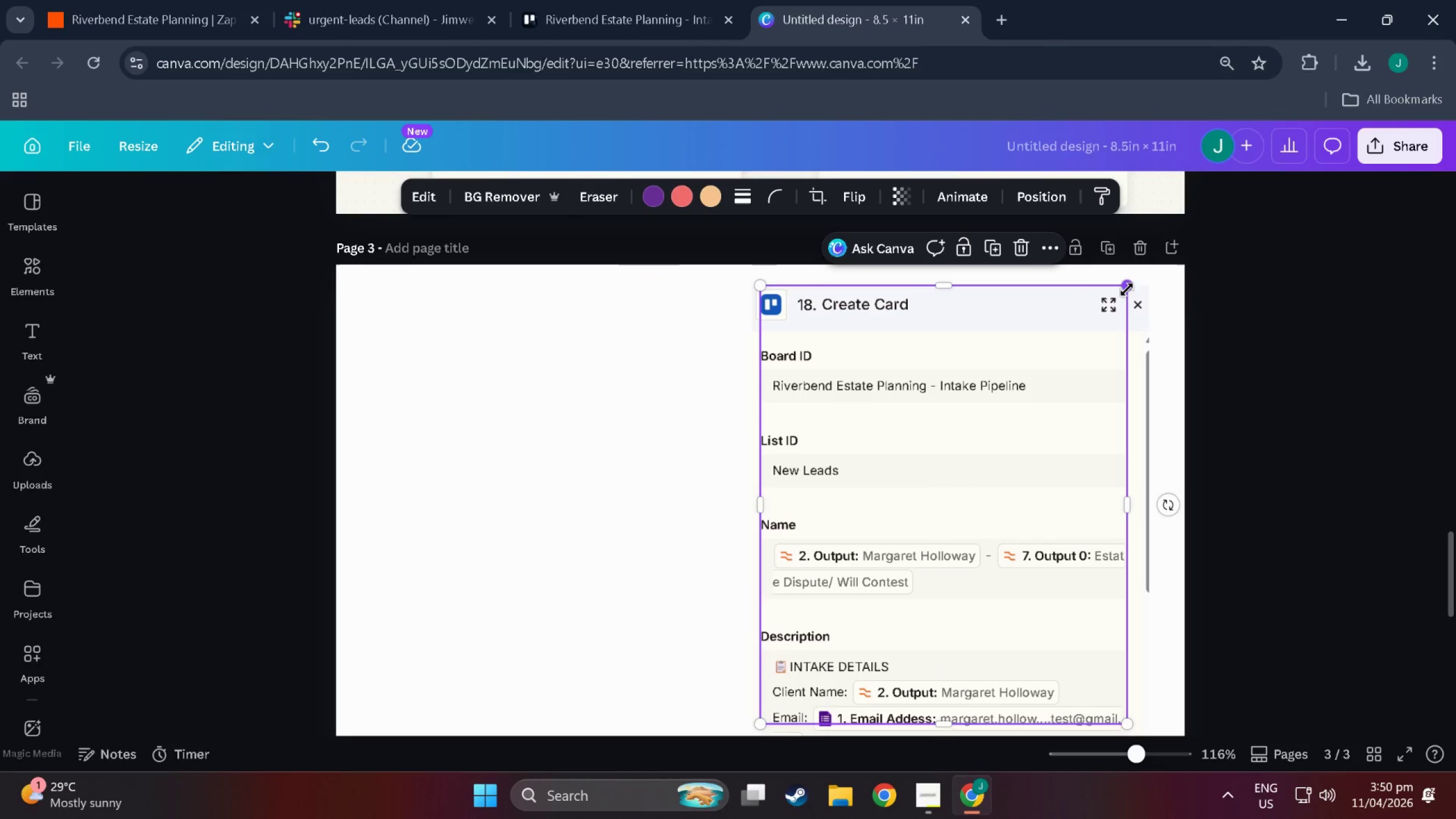 
left_click_drag(start_coordinate=[1127, 289], to_coordinate=[1160, 273])
 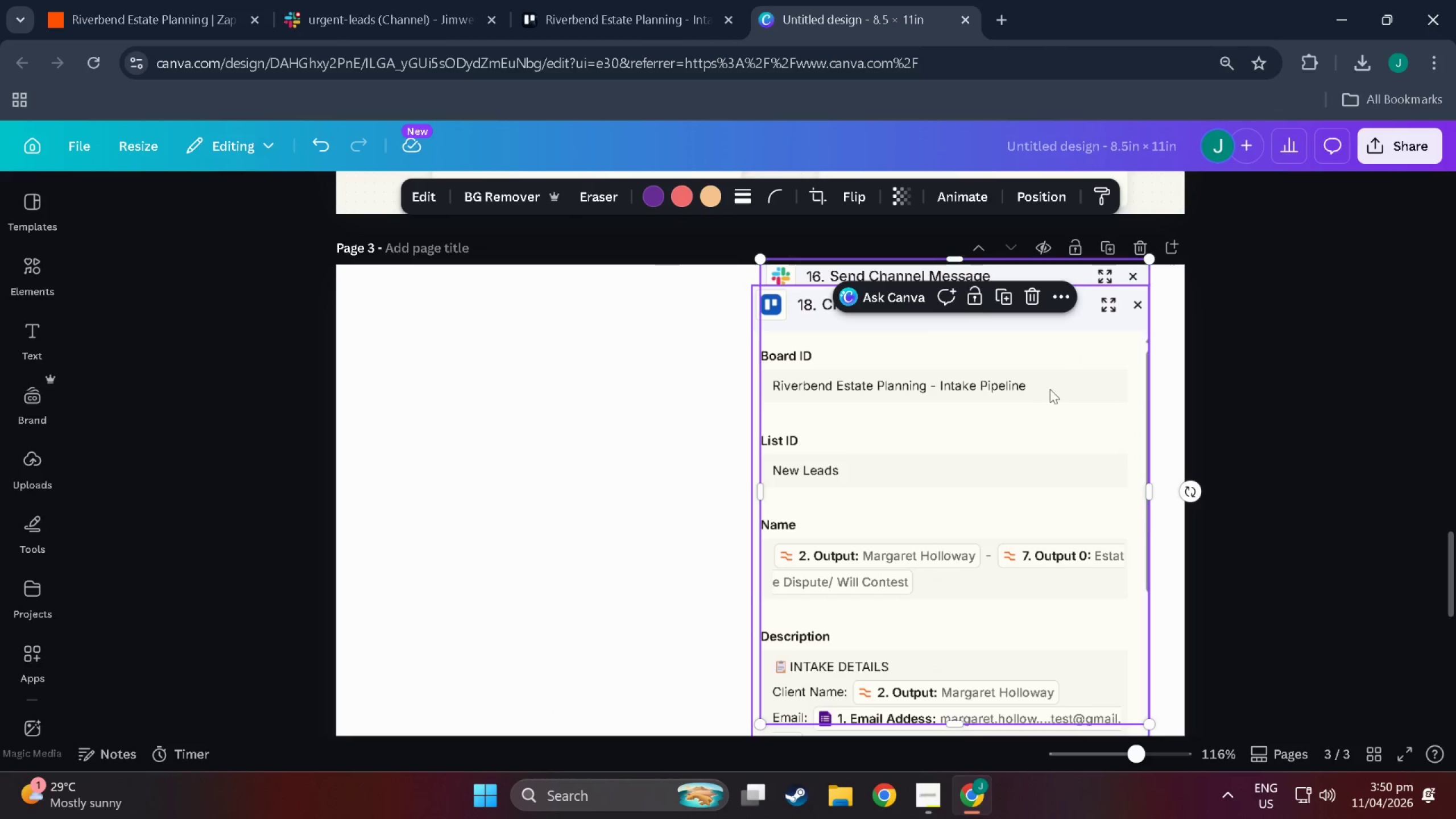 
left_click_drag(start_coordinate=[1048, 397], to_coordinate=[1040, 421])
 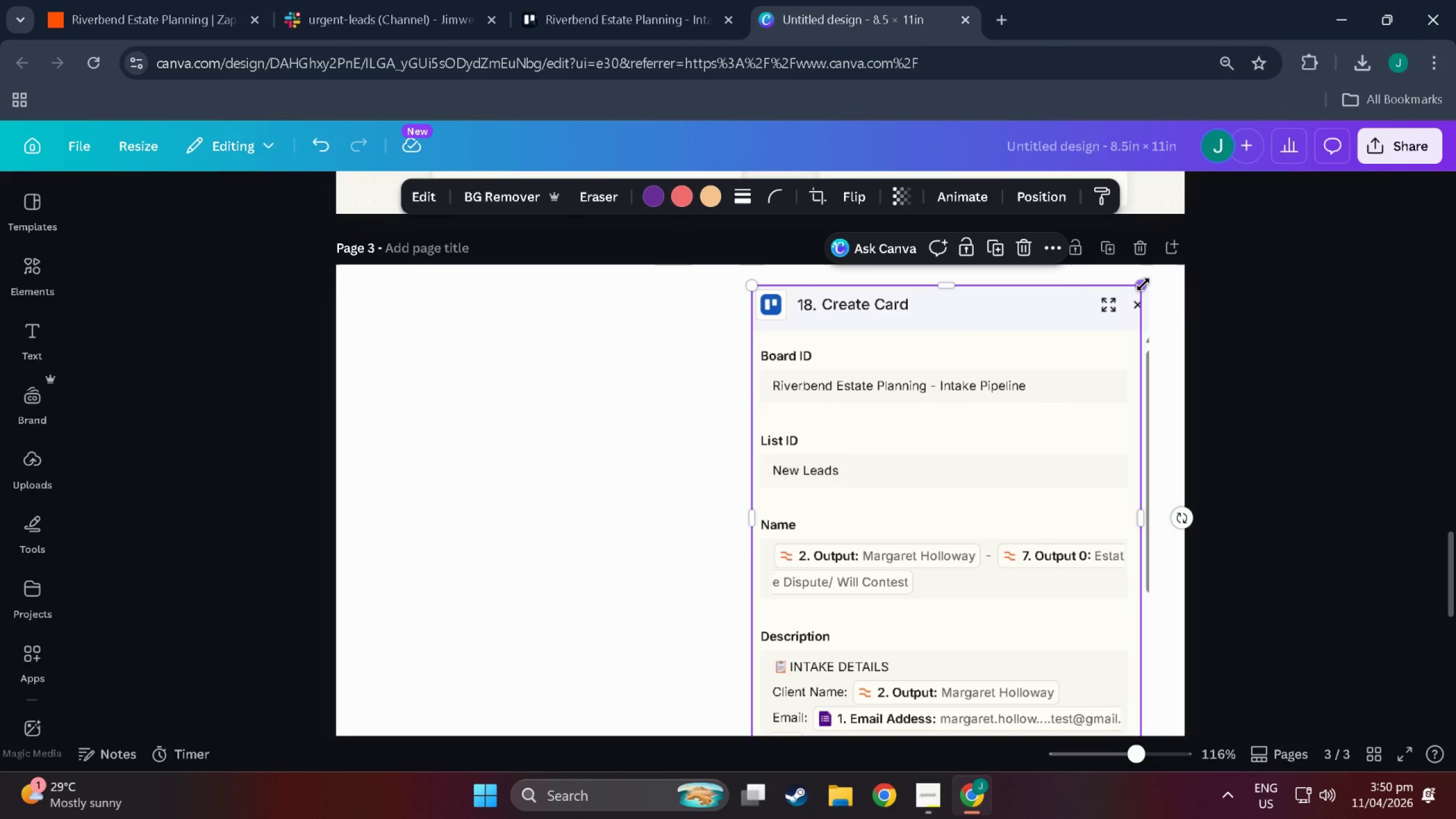 
left_click_drag(start_coordinate=[1143, 284], to_coordinate=[1088, 360])
 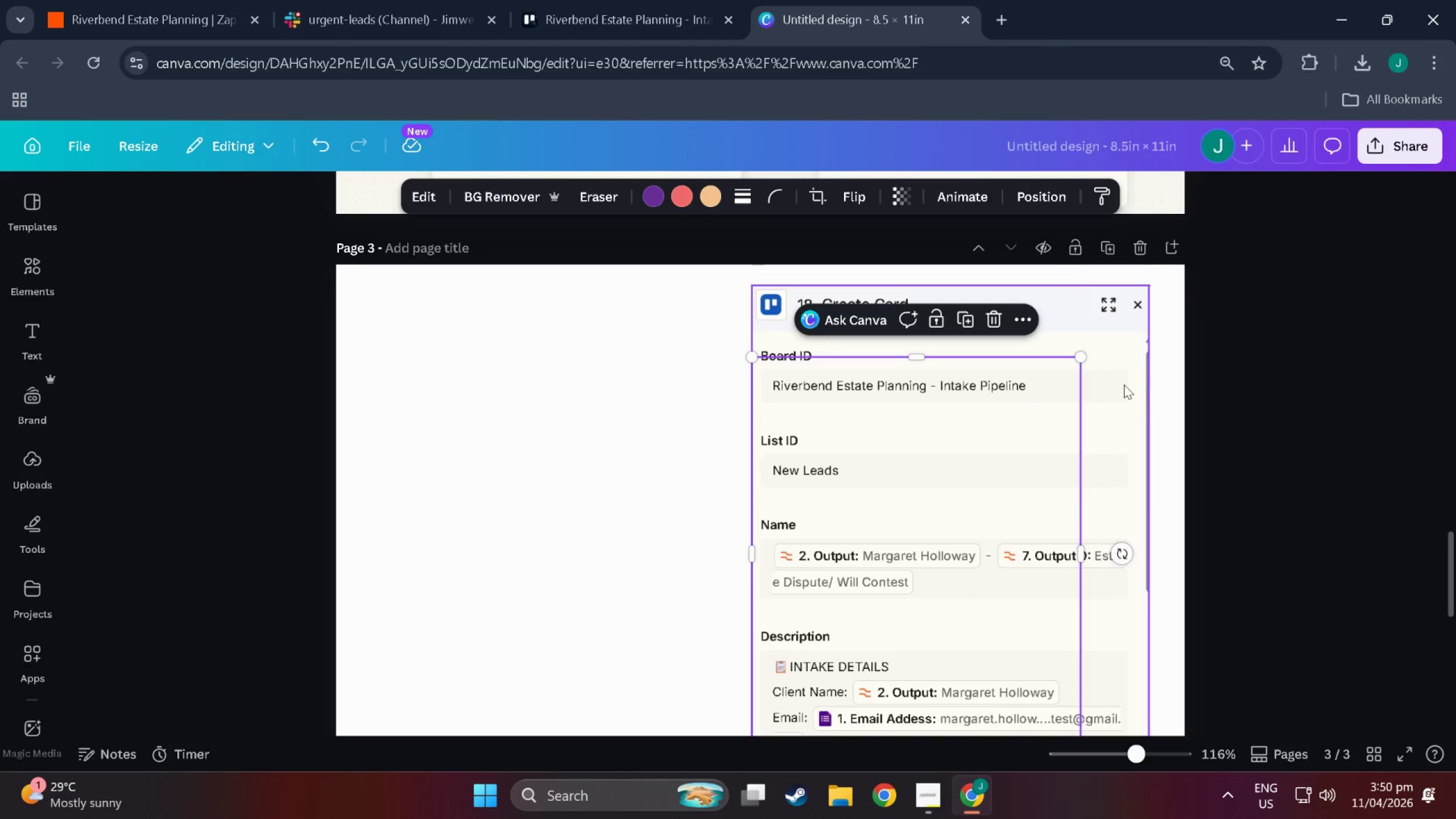 
left_click([1122, 384])
 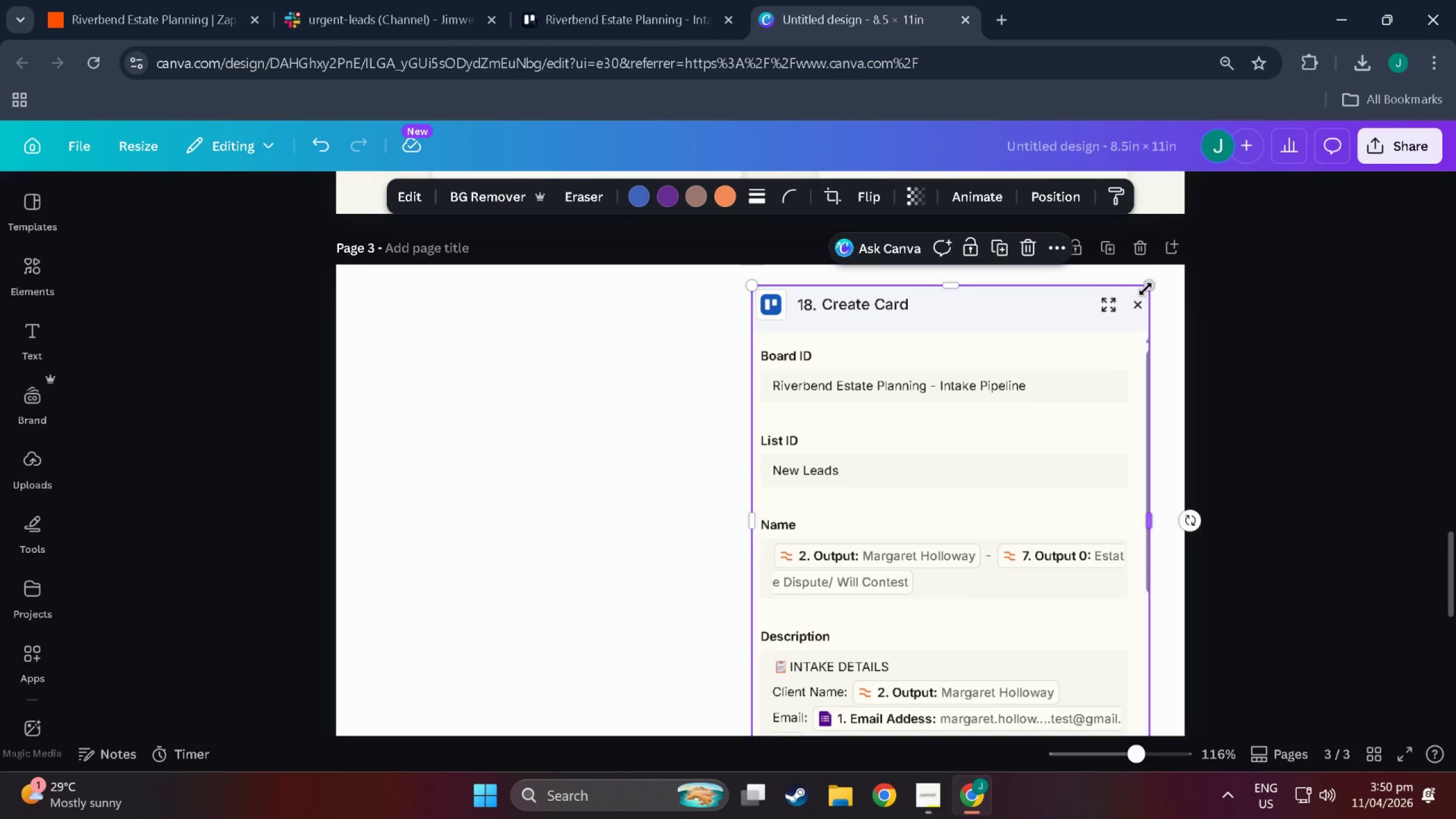 
left_click_drag(start_coordinate=[1145, 287], to_coordinate=[1077, 346])
 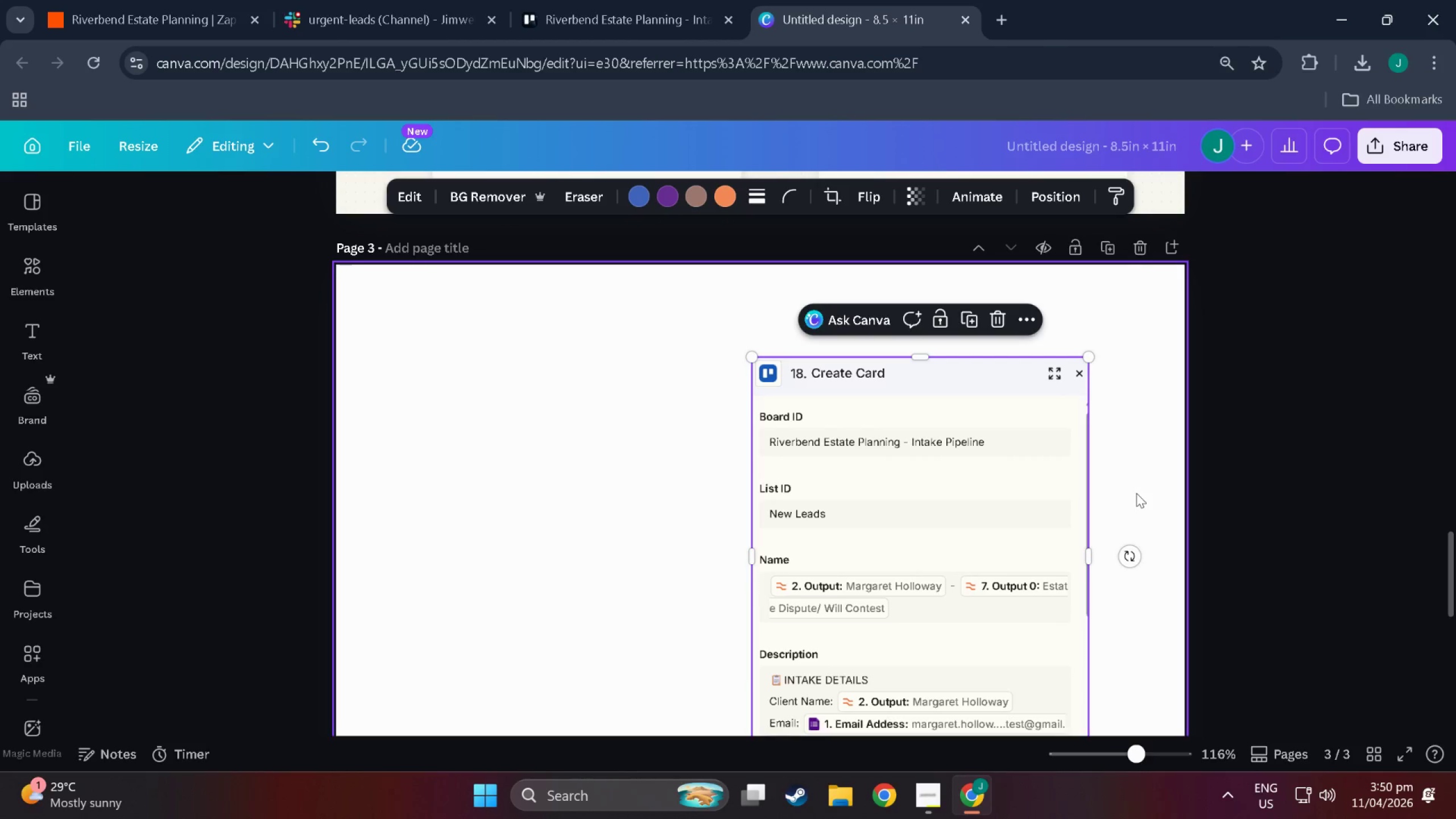 
left_click([1136, 493])
 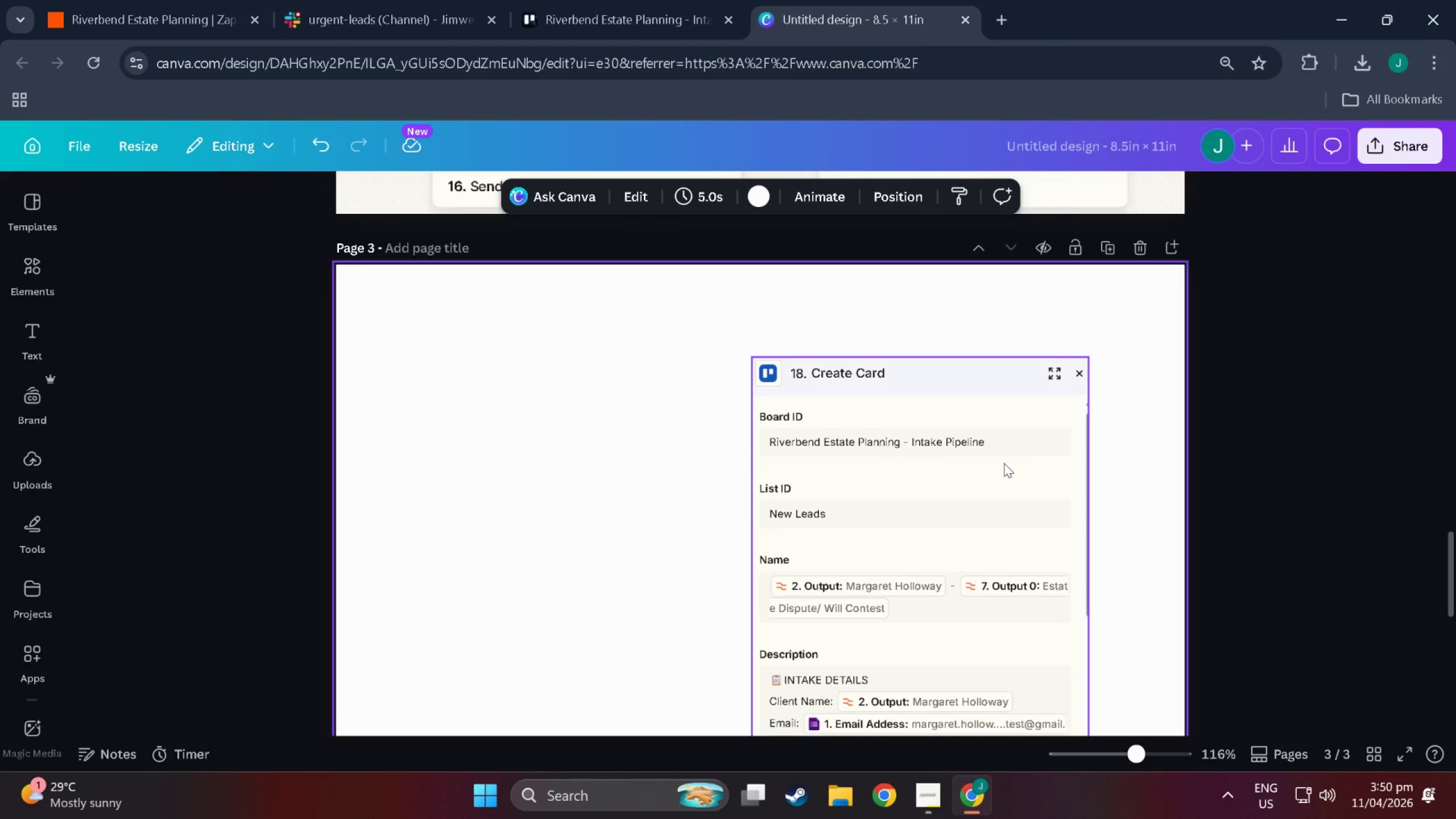 
left_click_drag(start_coordinate=[999, 463], to_coordinate=[1131, 450])
 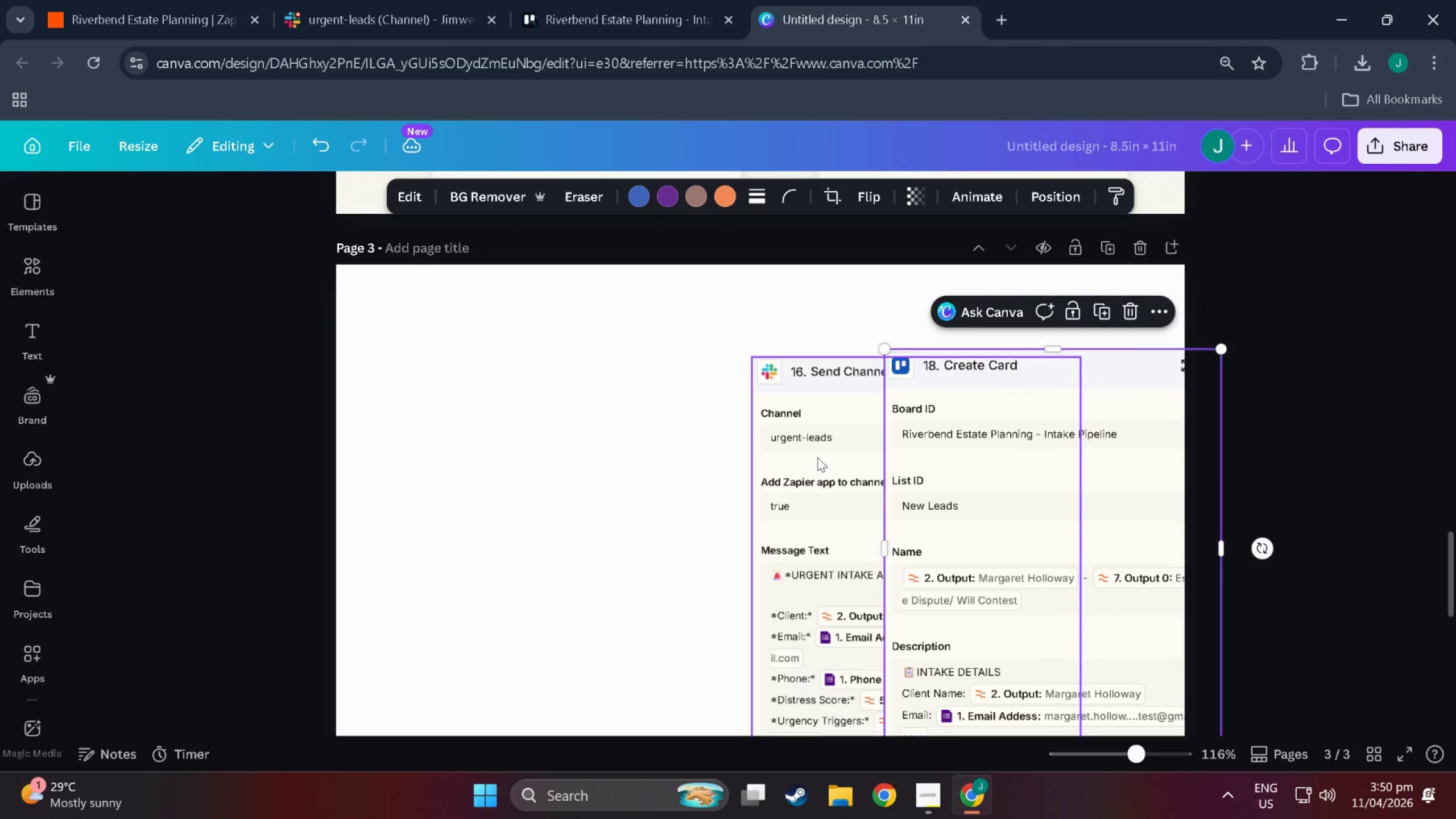 
left_click_drag(start_coordinate=[813, 458], to_coordinate=[424, 386])
 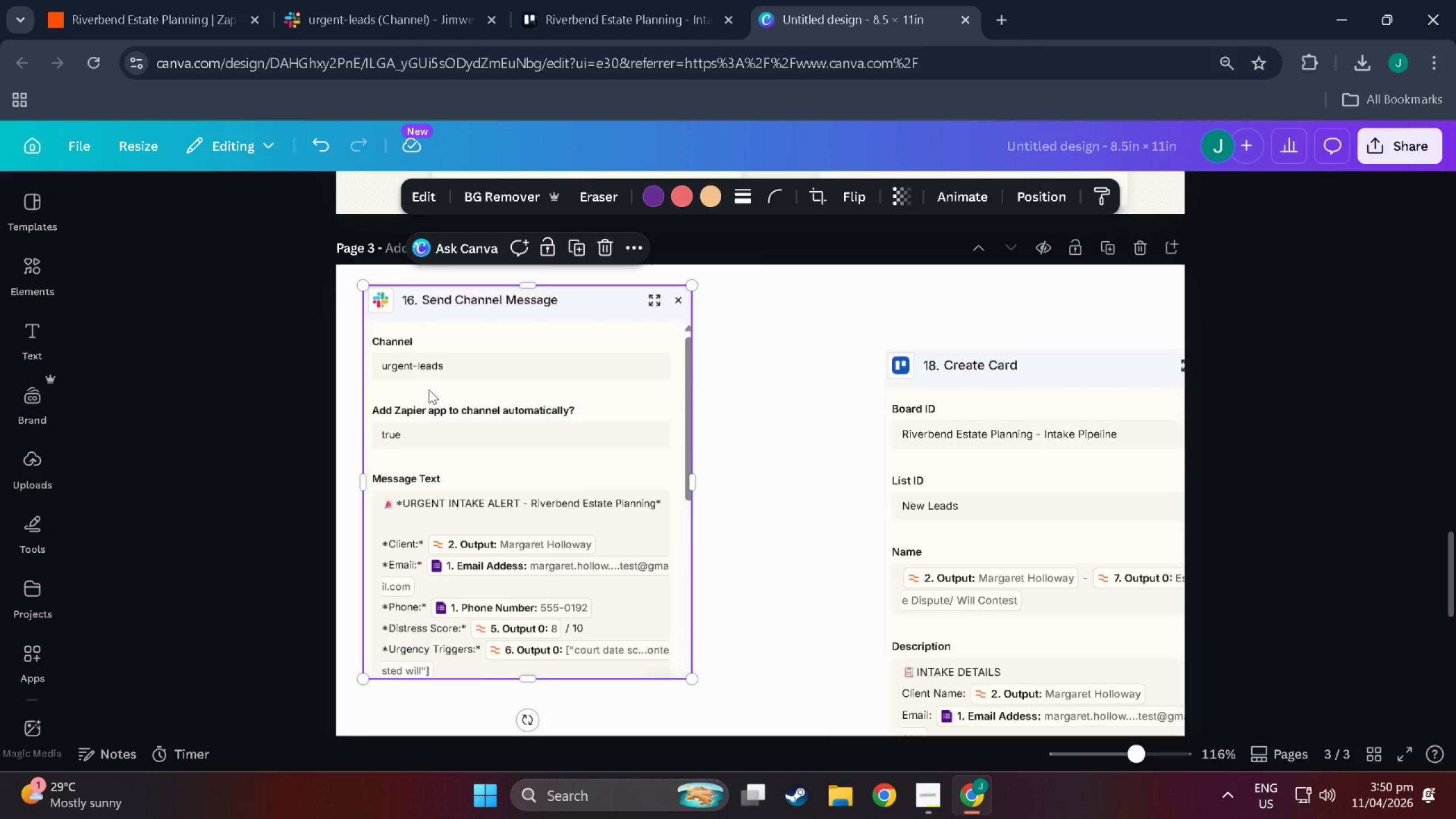 
scroll: coordinate [440, 415], scroll_direction: down, amount: 7.0
 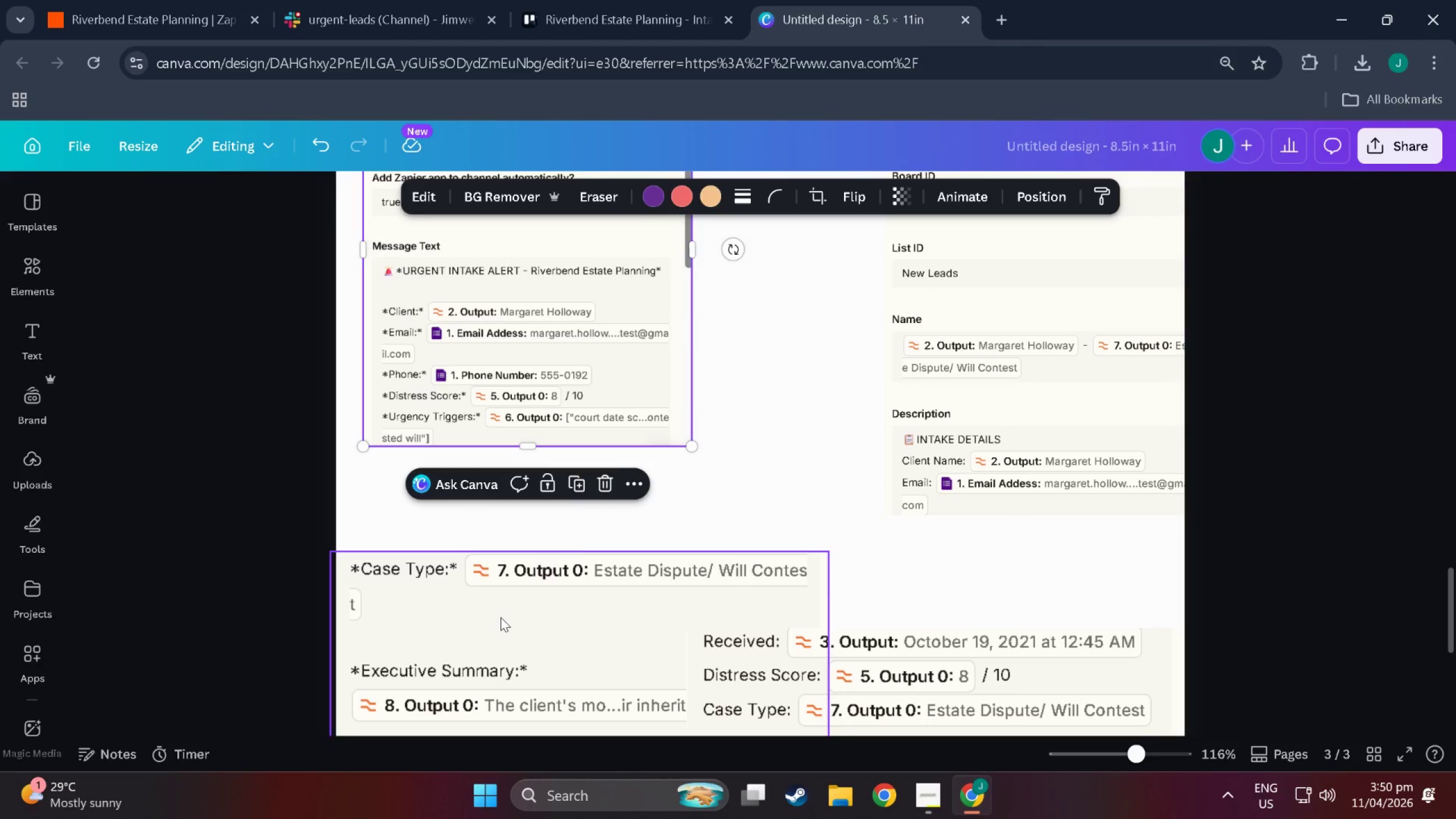 
left_click_drag(start_coordinate=[485, 628], to_coordinate=[514, 519])
 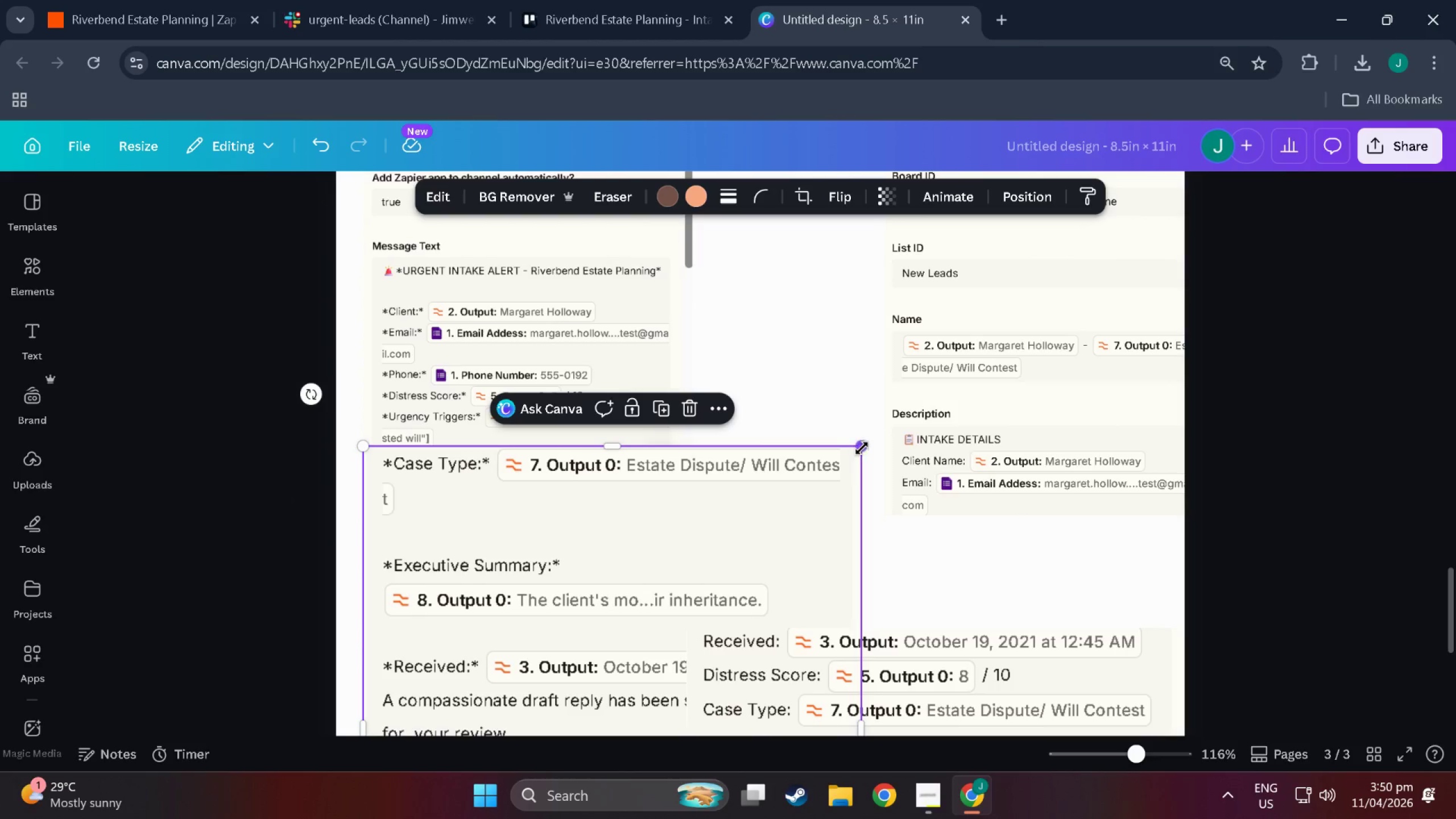 
left_click_drag(start_coordinate=[864, 448], to_coordinate=[580, 539])
 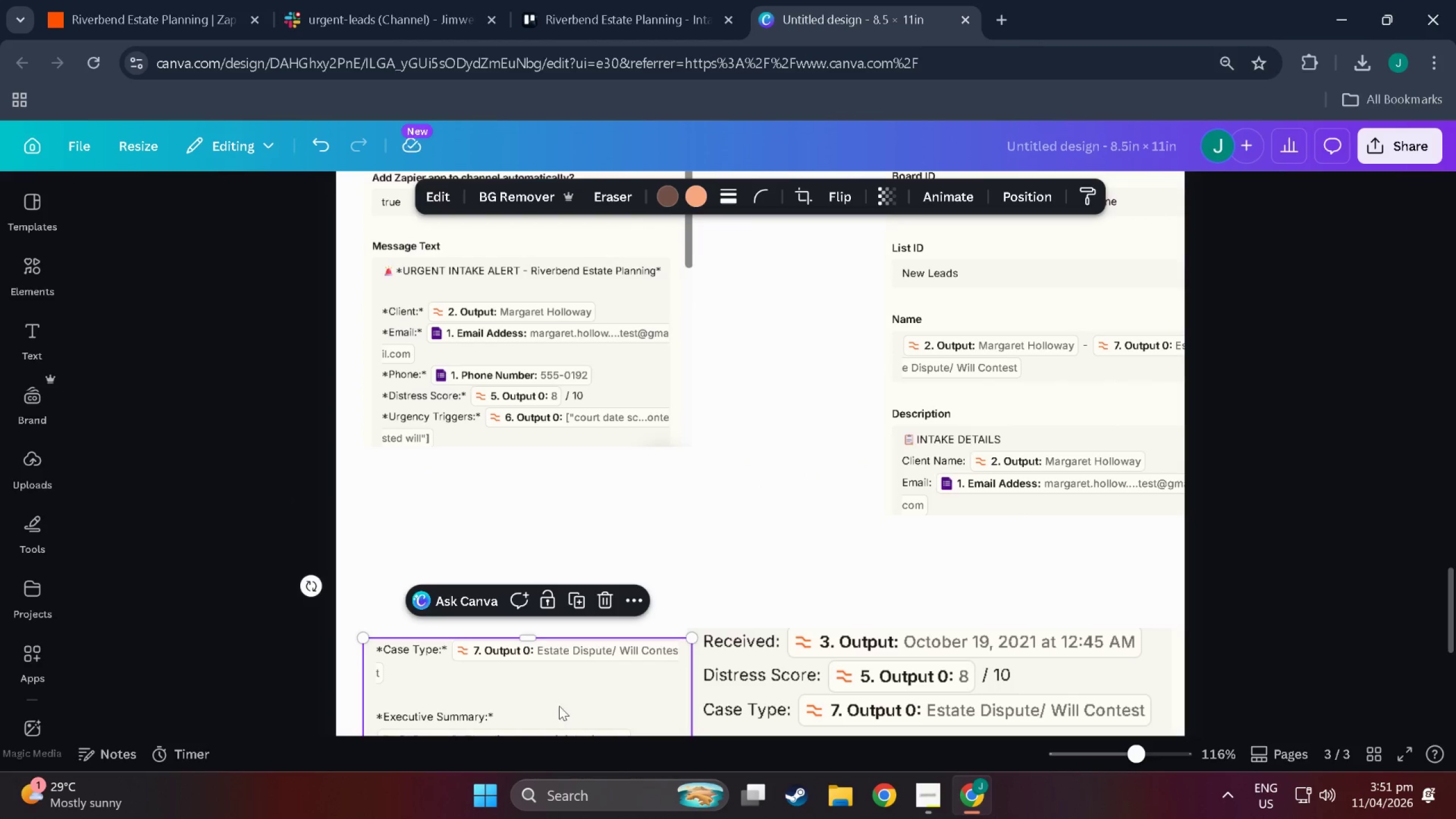 
left_click_drag(start_coordinate=[559, 706], to_coordinate=[560, 514])
 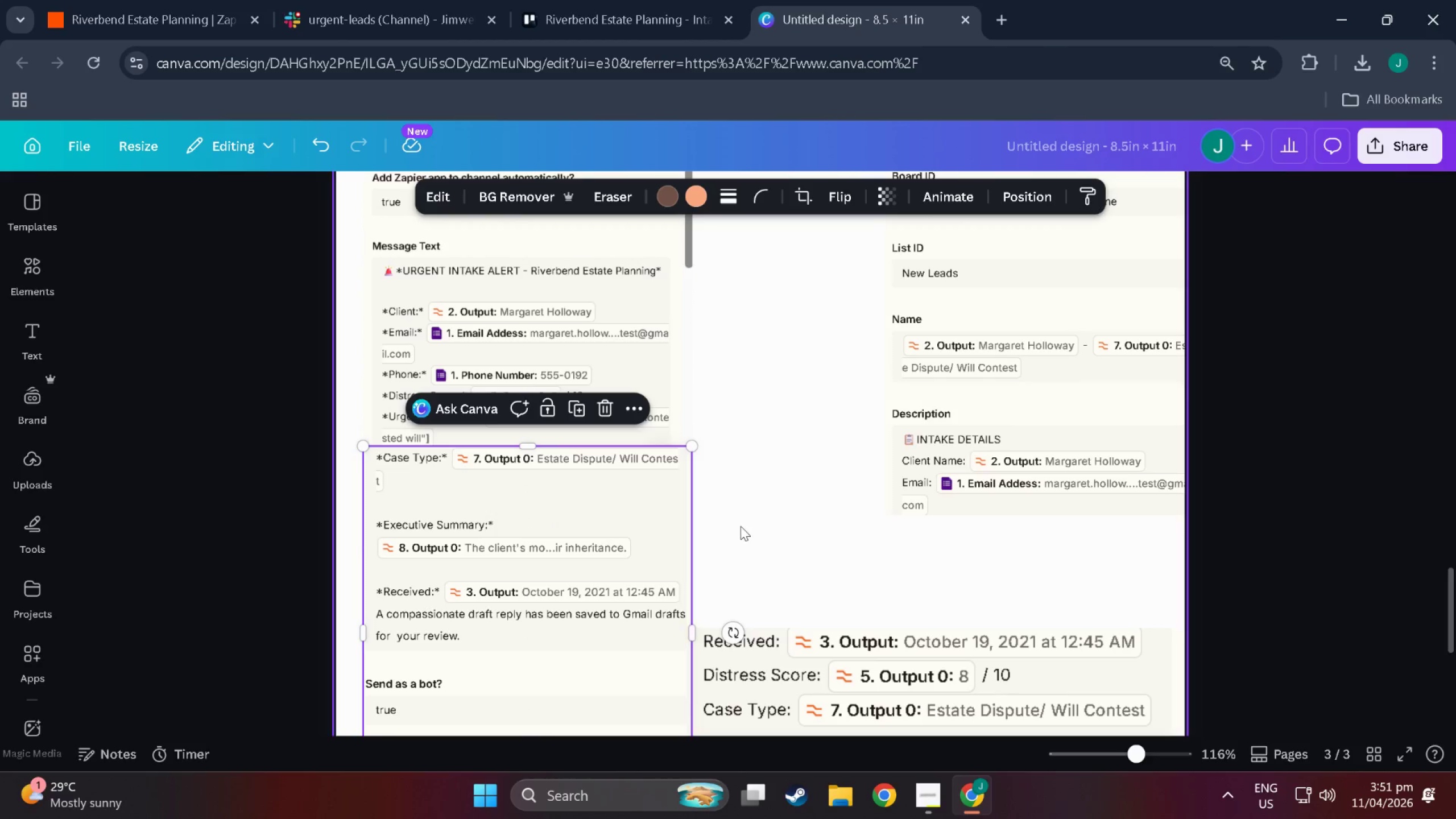 
left_click([741, 526])
 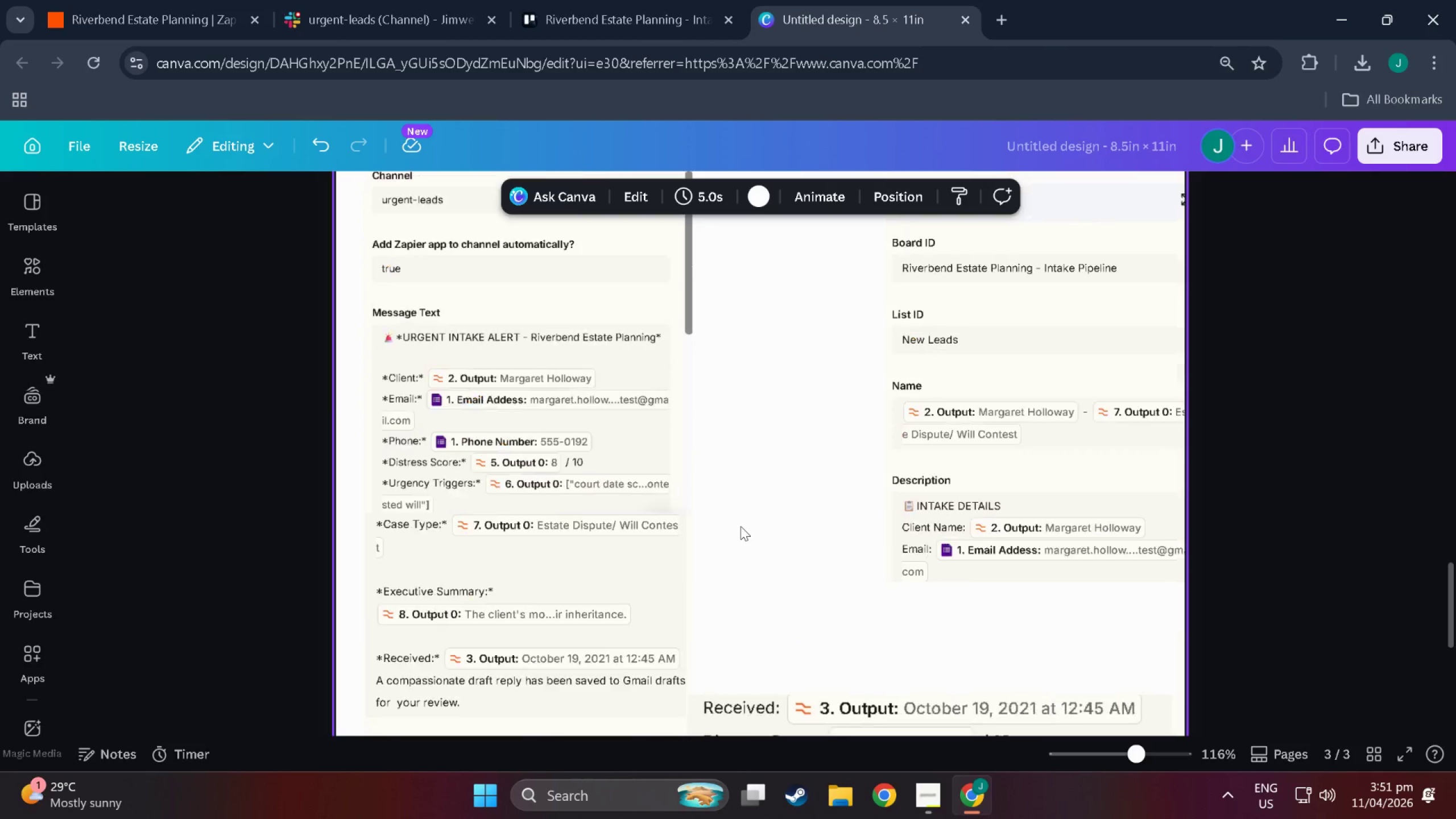 
scroll: coordinate [613, 537], scroll_direction: up, amount: 2.0
 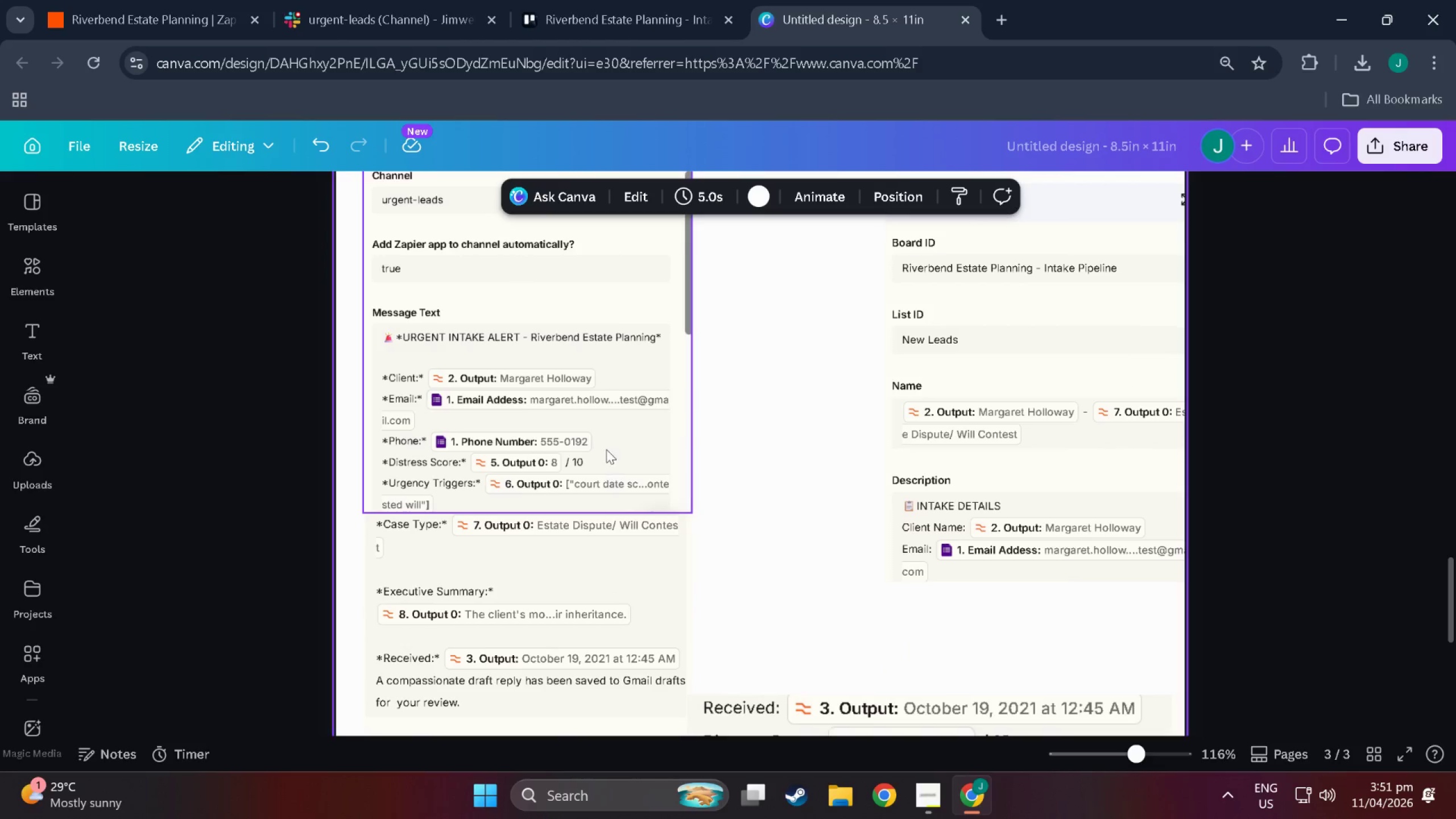 
left_click([897, 563])
 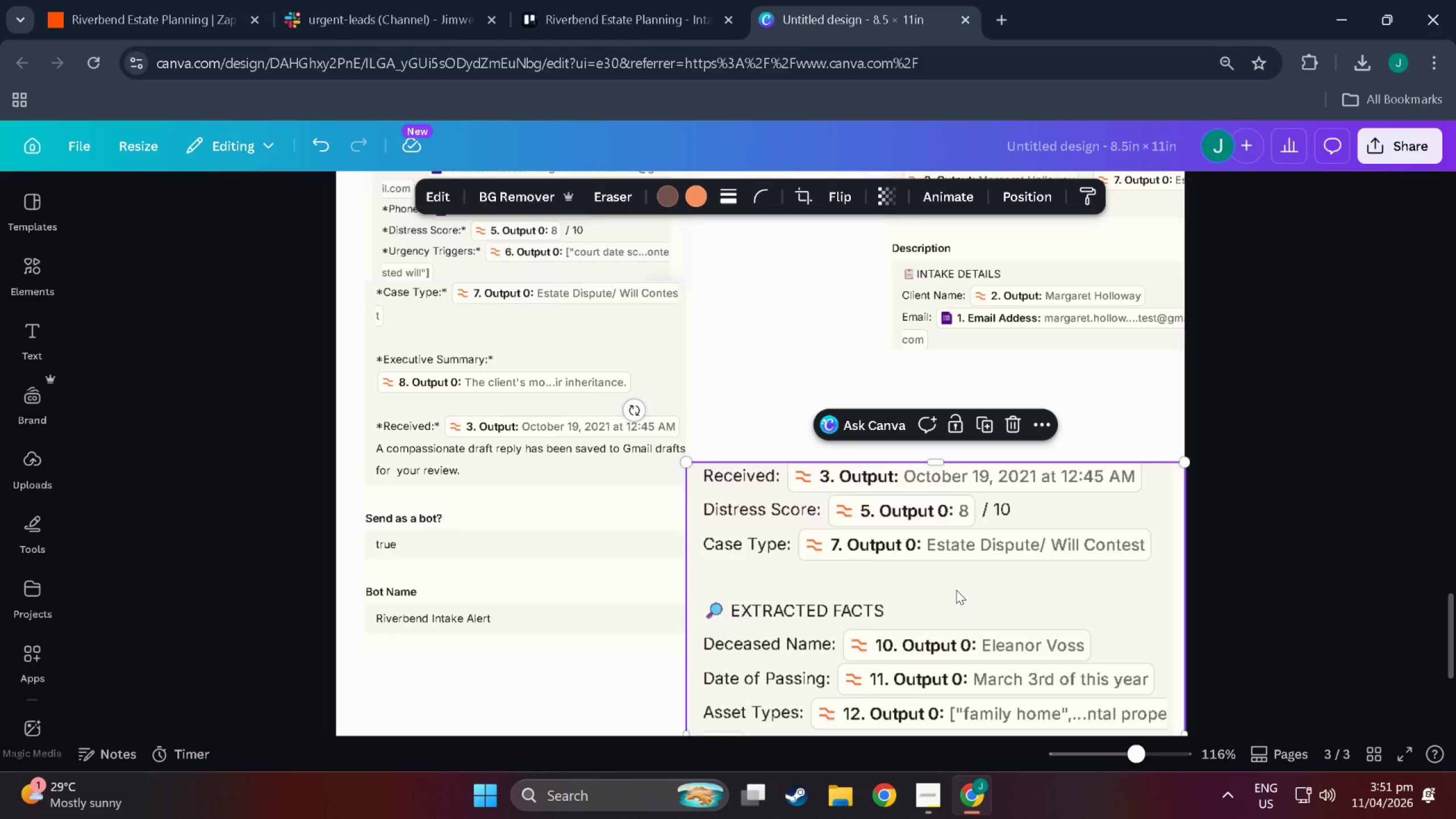 
scroll: coordinate [784, 613], scroll_direction: down, amount: 7.0
 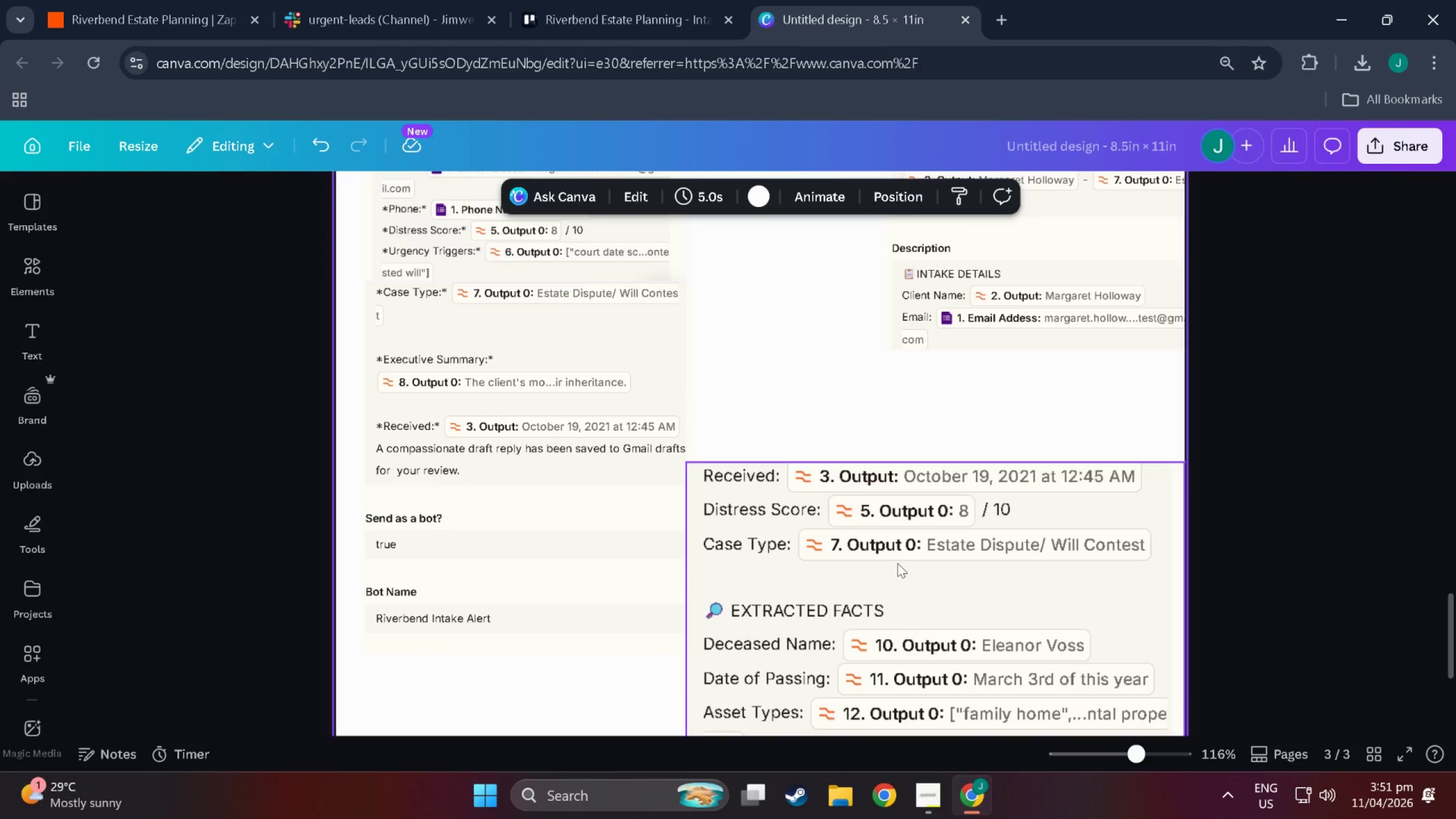 
left_click_drag(start_coordinate=[955, 590], to_coordinate=[1153, 486])
 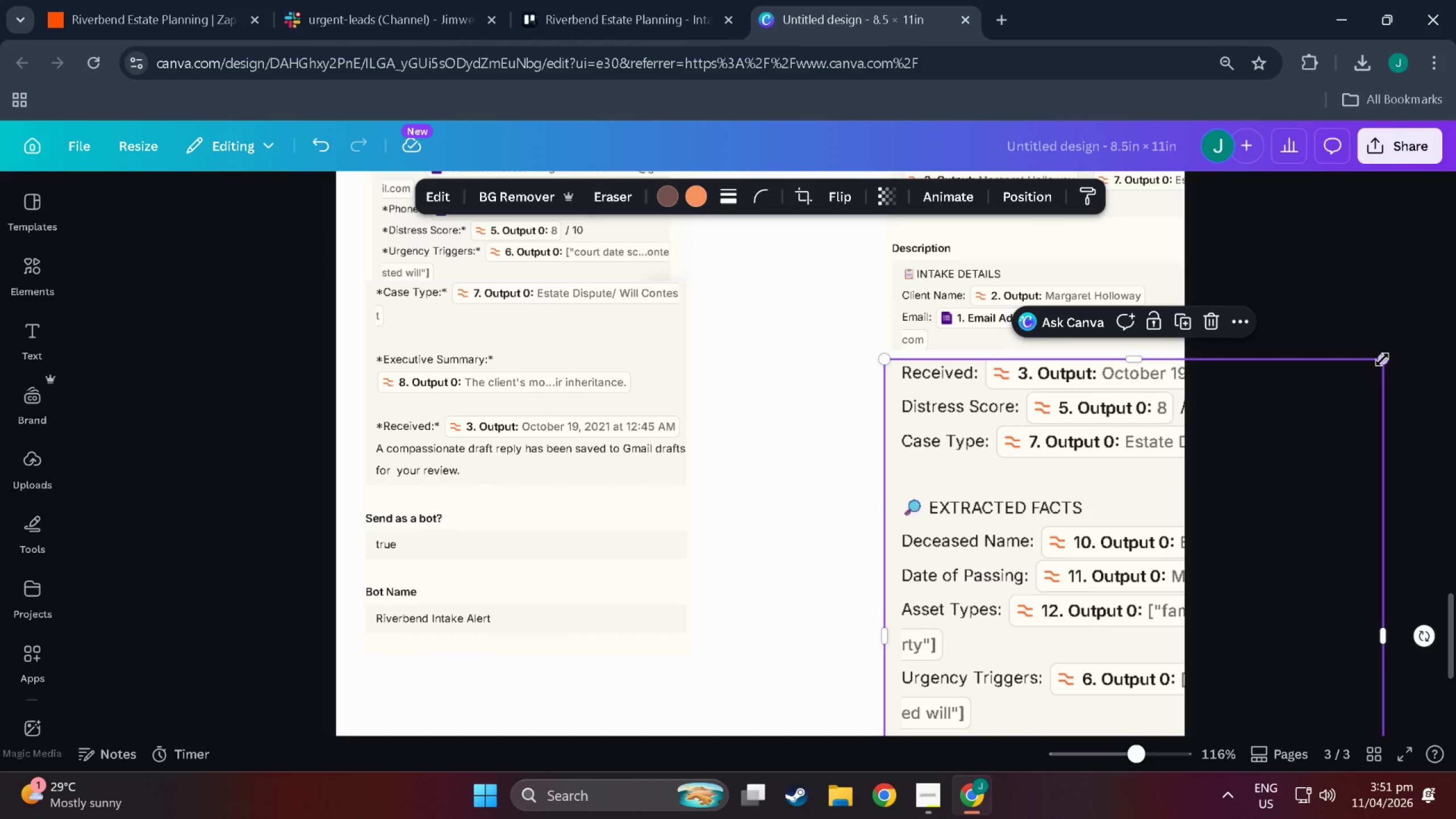 
left_click_drag(start_coordinate=[1382, 359], to_coordinate=[1033, 462])
 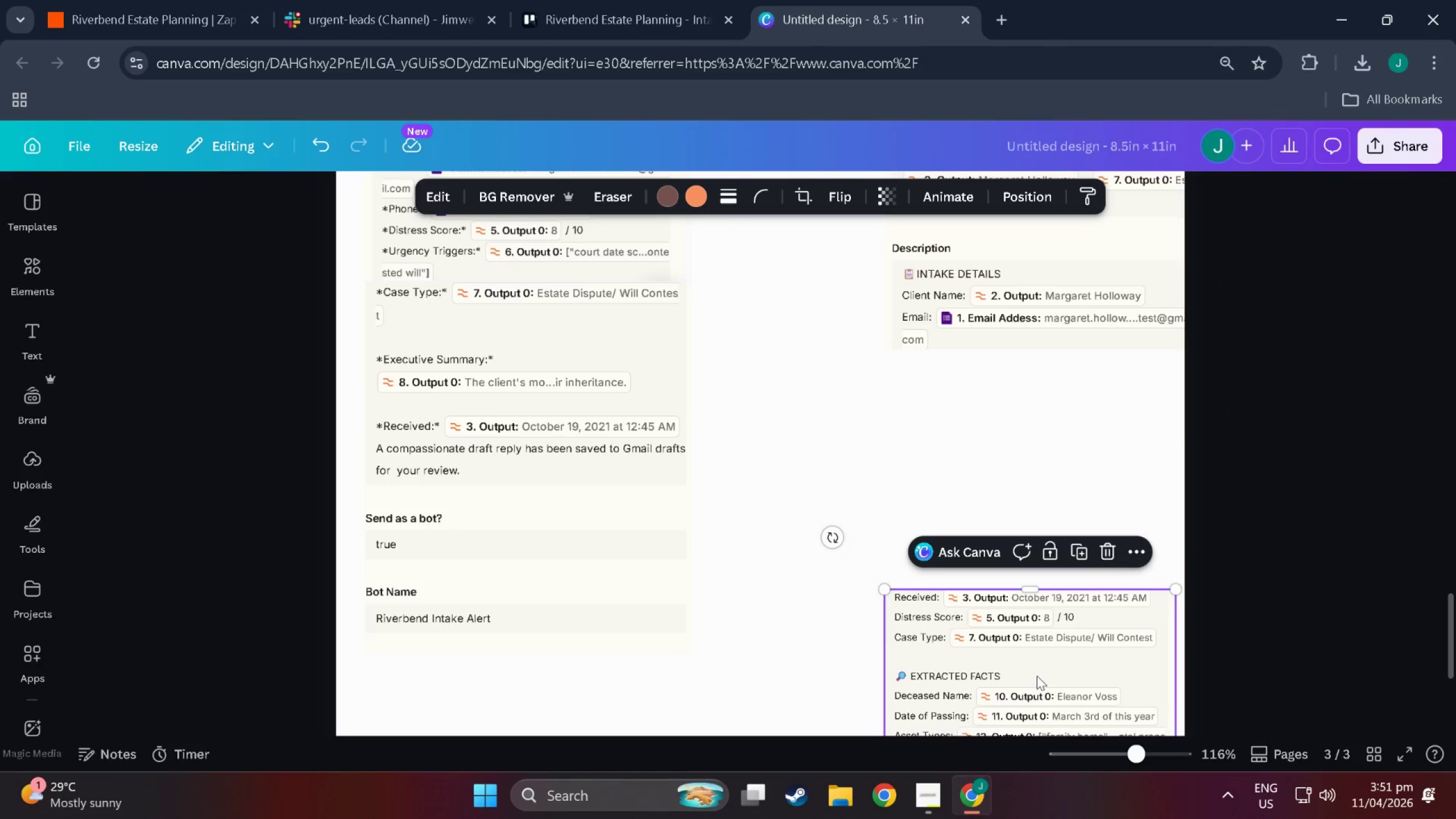 
left_click_drag(start_coordinate=[1036, 676], to_coordinate=[952, 518])
 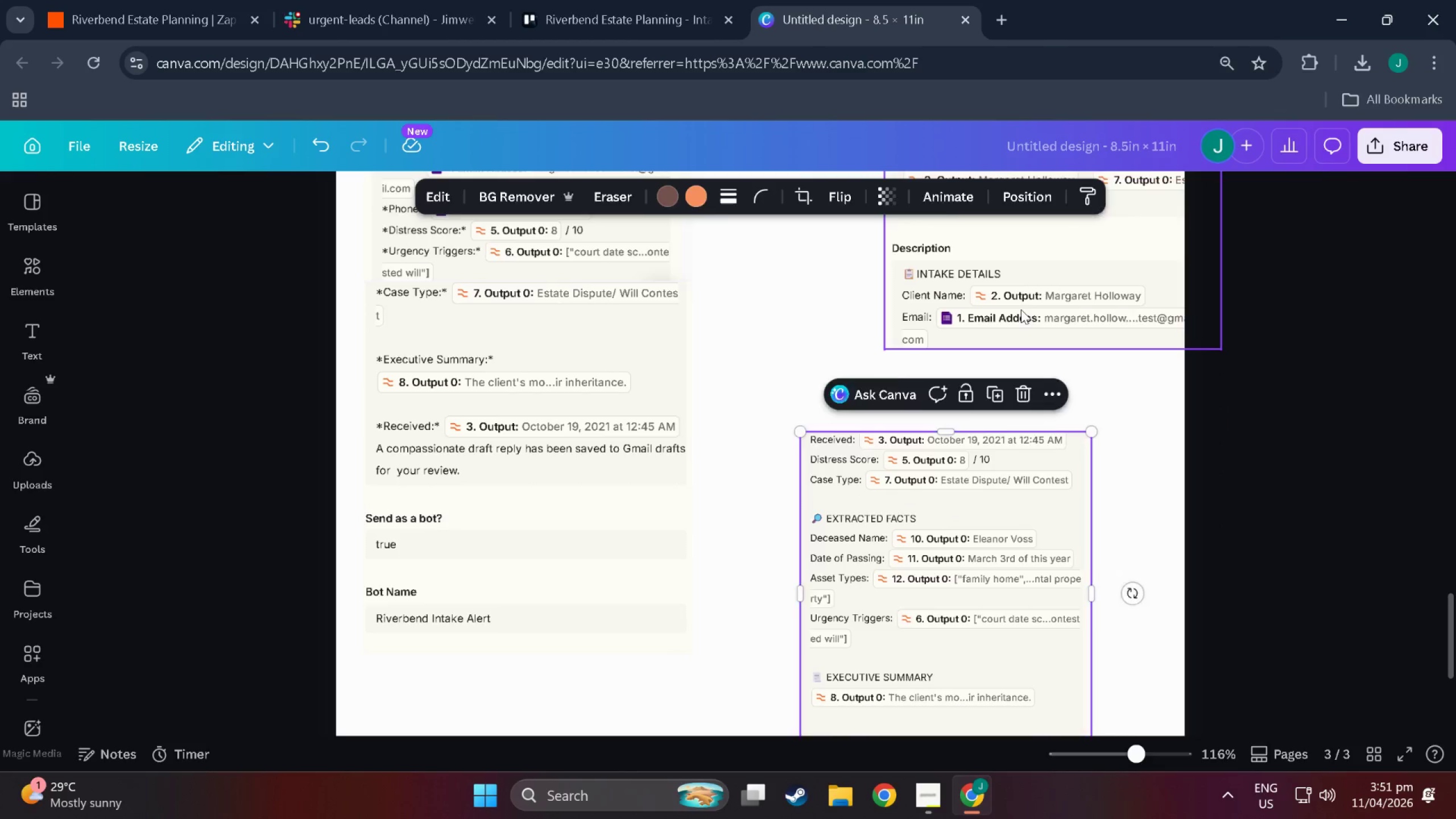 
left_click_drag(start_coordinate=[1021, 309], to_coordinate=[940, 390])
 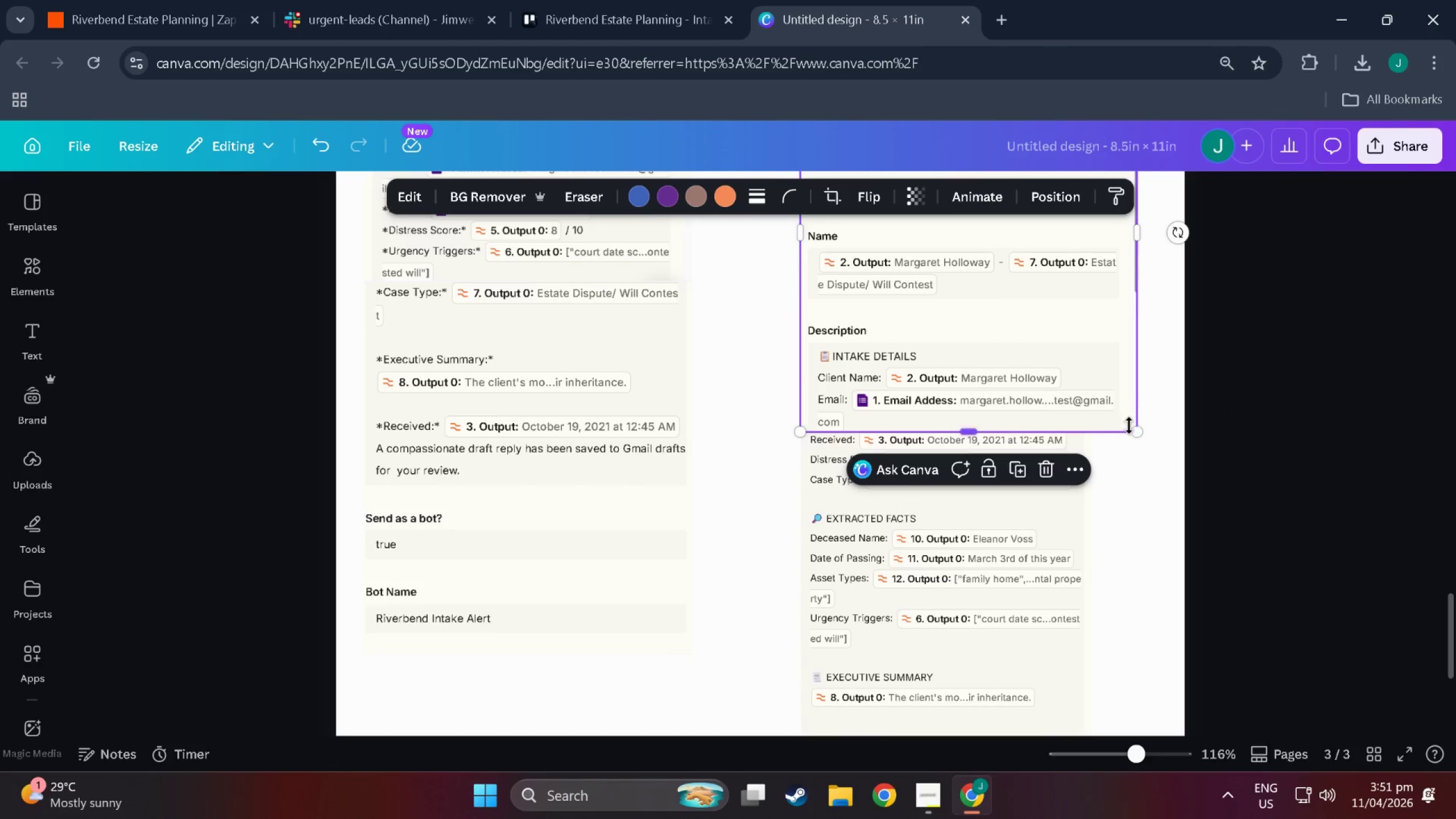 
left_click_drag(start_coordinate=[1139, 427], to_coordinate=[1037, 436])
 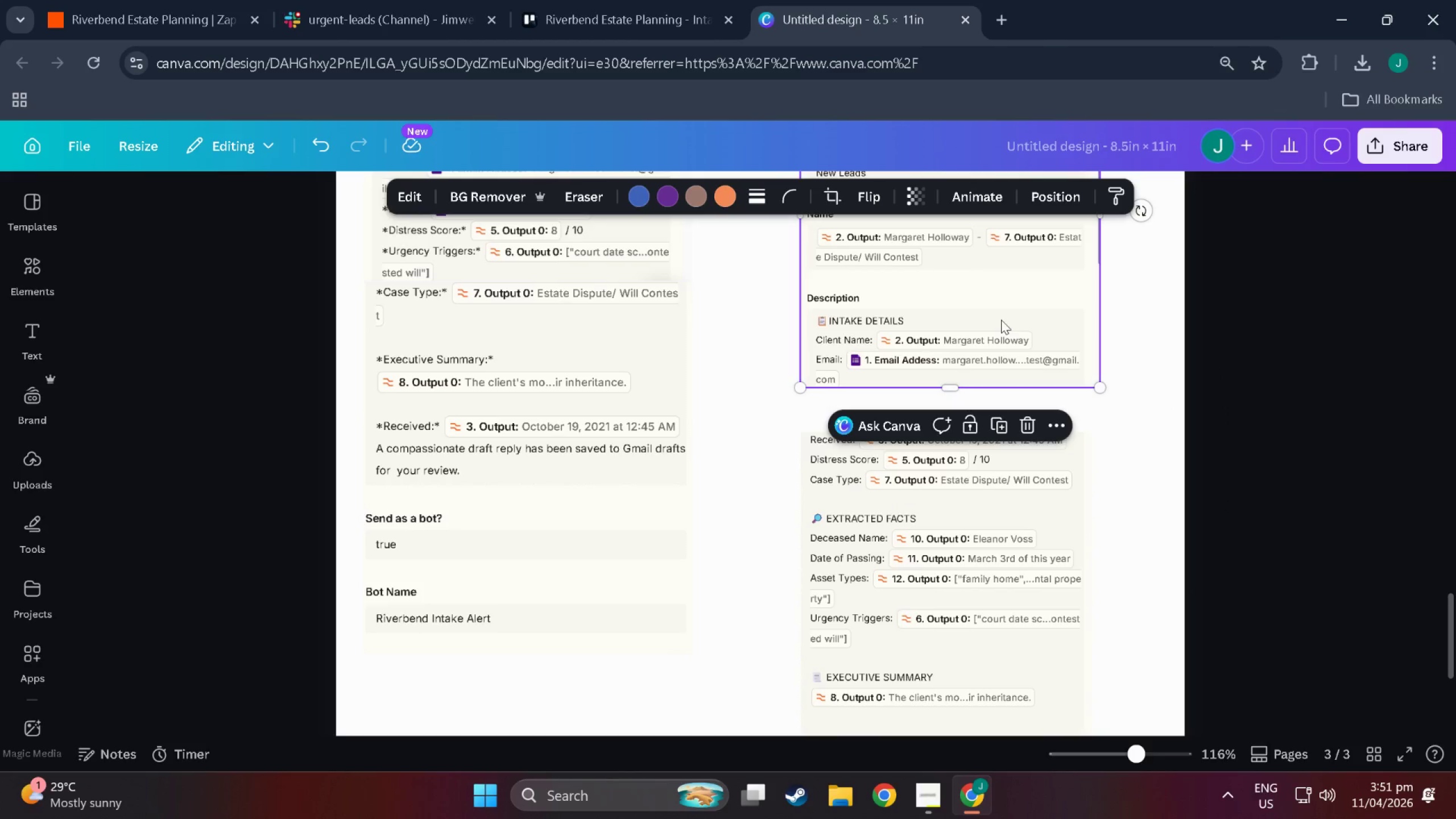 
left_click_drag(start_coordinate=[1001, 320], to_coordinate=[1002, 365])
 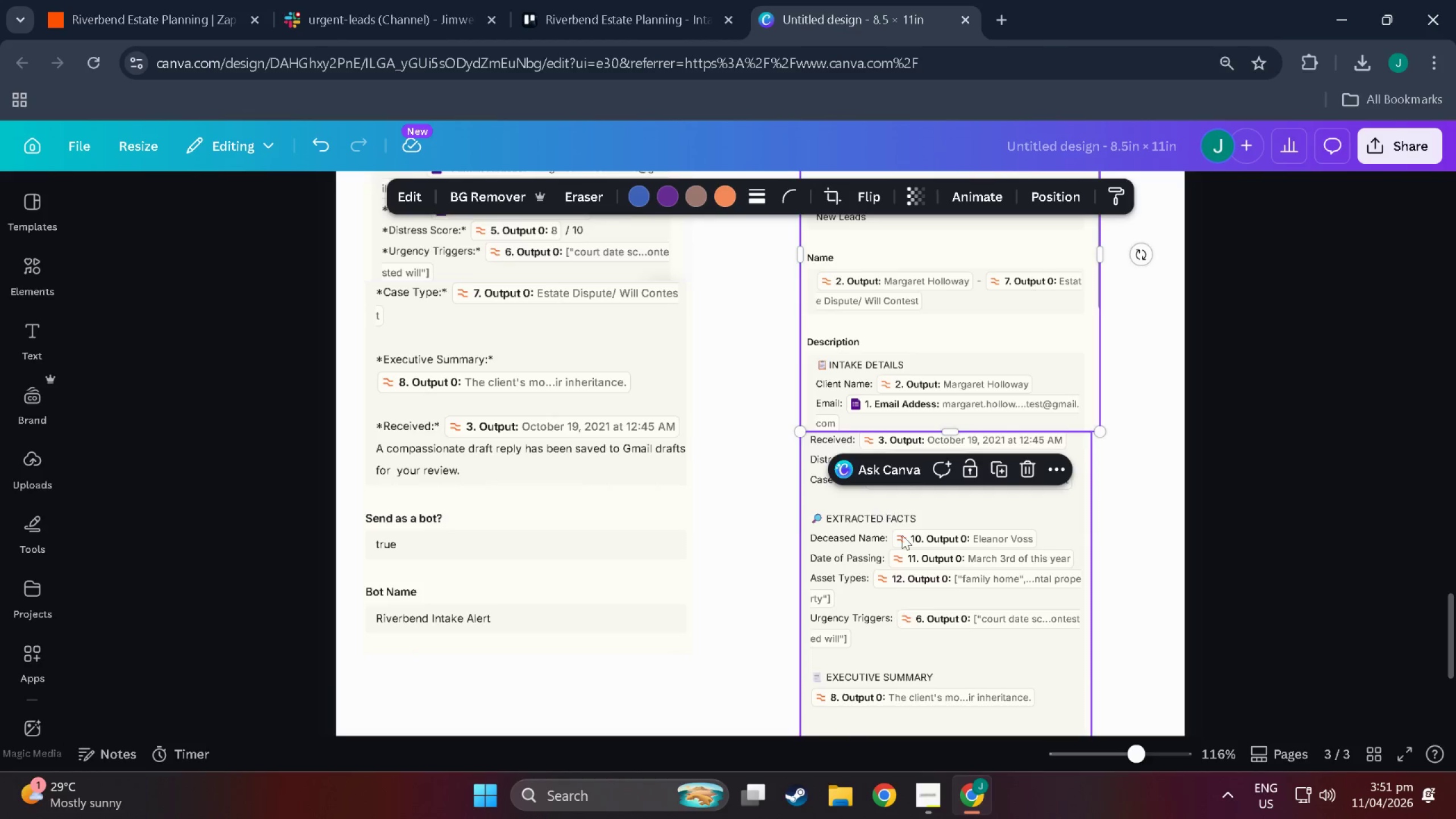 
scroll: coordinate [1162, 453], scroll_direction: up, amount: 9.0
 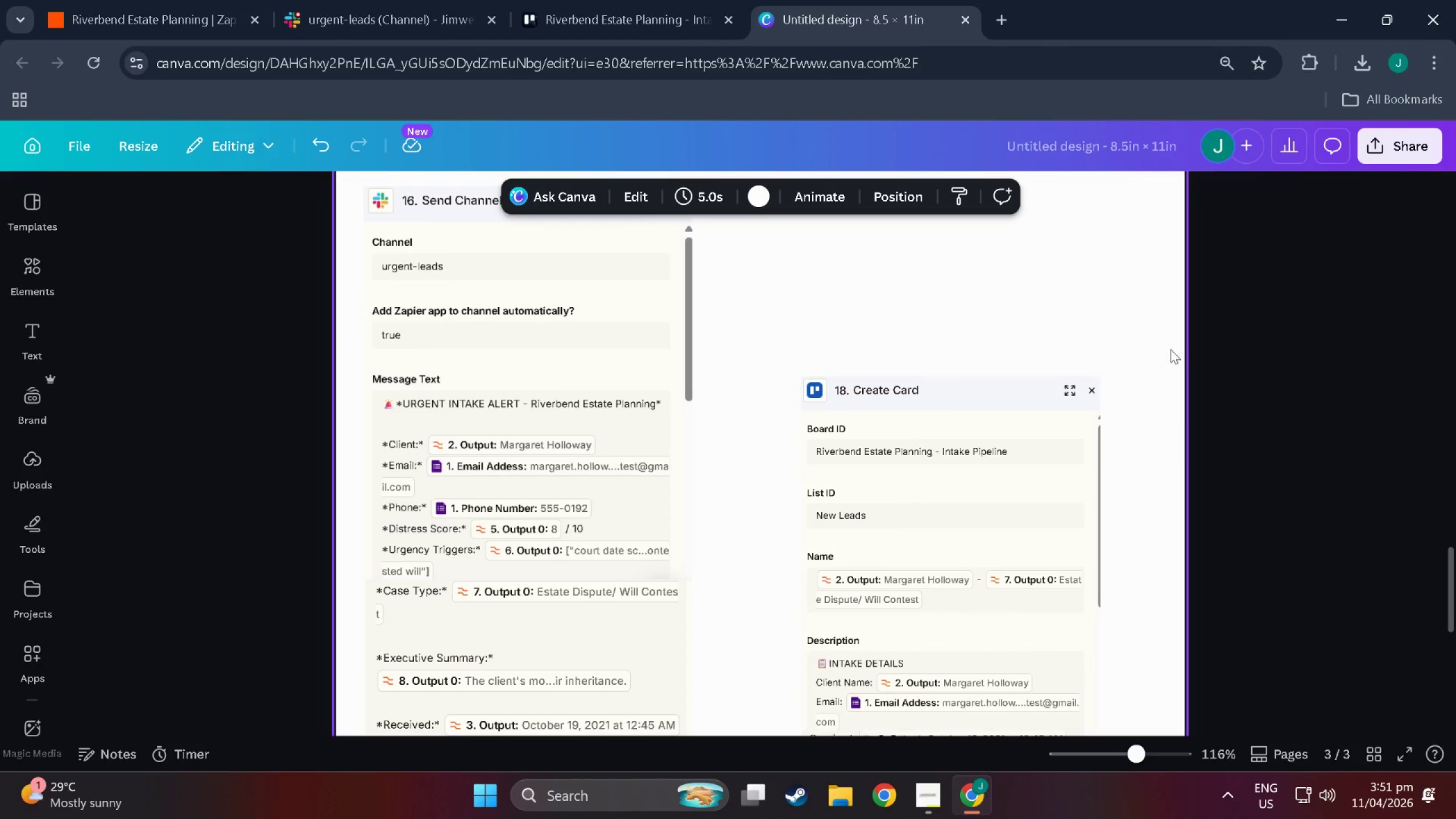 
left_click_drag(start_coordinate=[1170, 333], to_coordinate=[789, 718])
 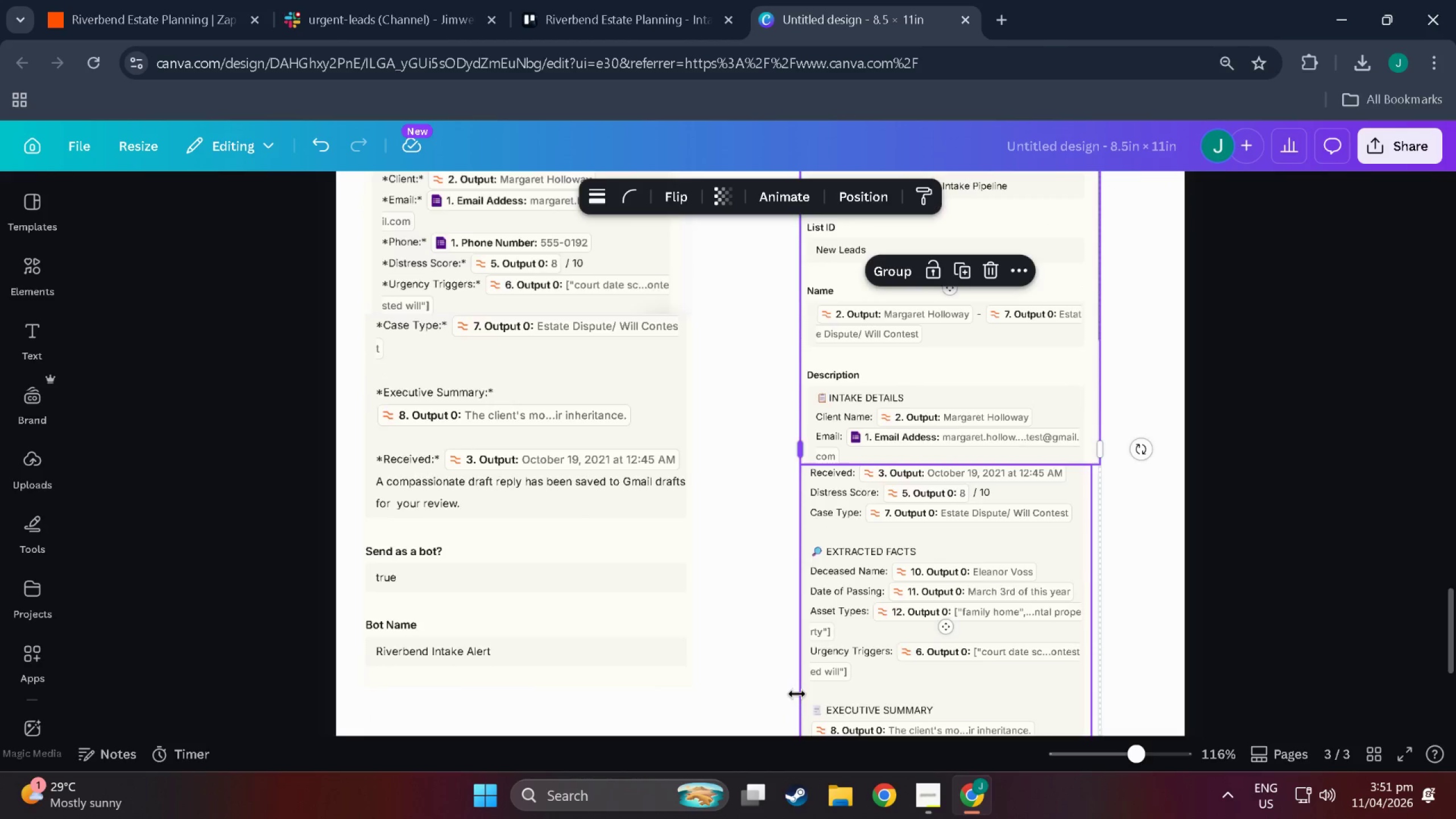 
scroll: coordinate [796, 768], scroll_direction: down, amount: 20.0
 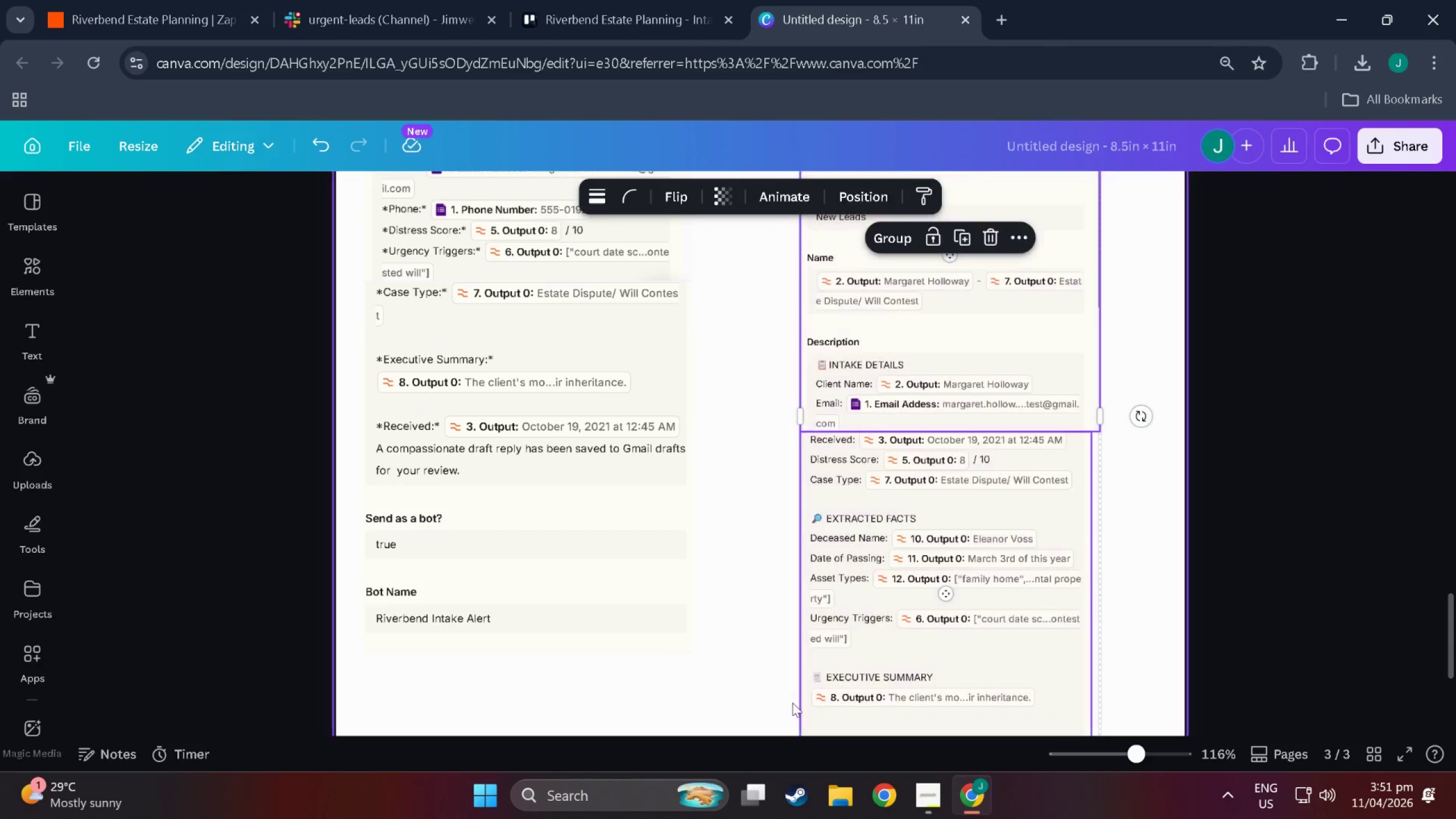 
left_click_drag(start_coordinate=[857, 602], to_coordinate=[850, 450])
 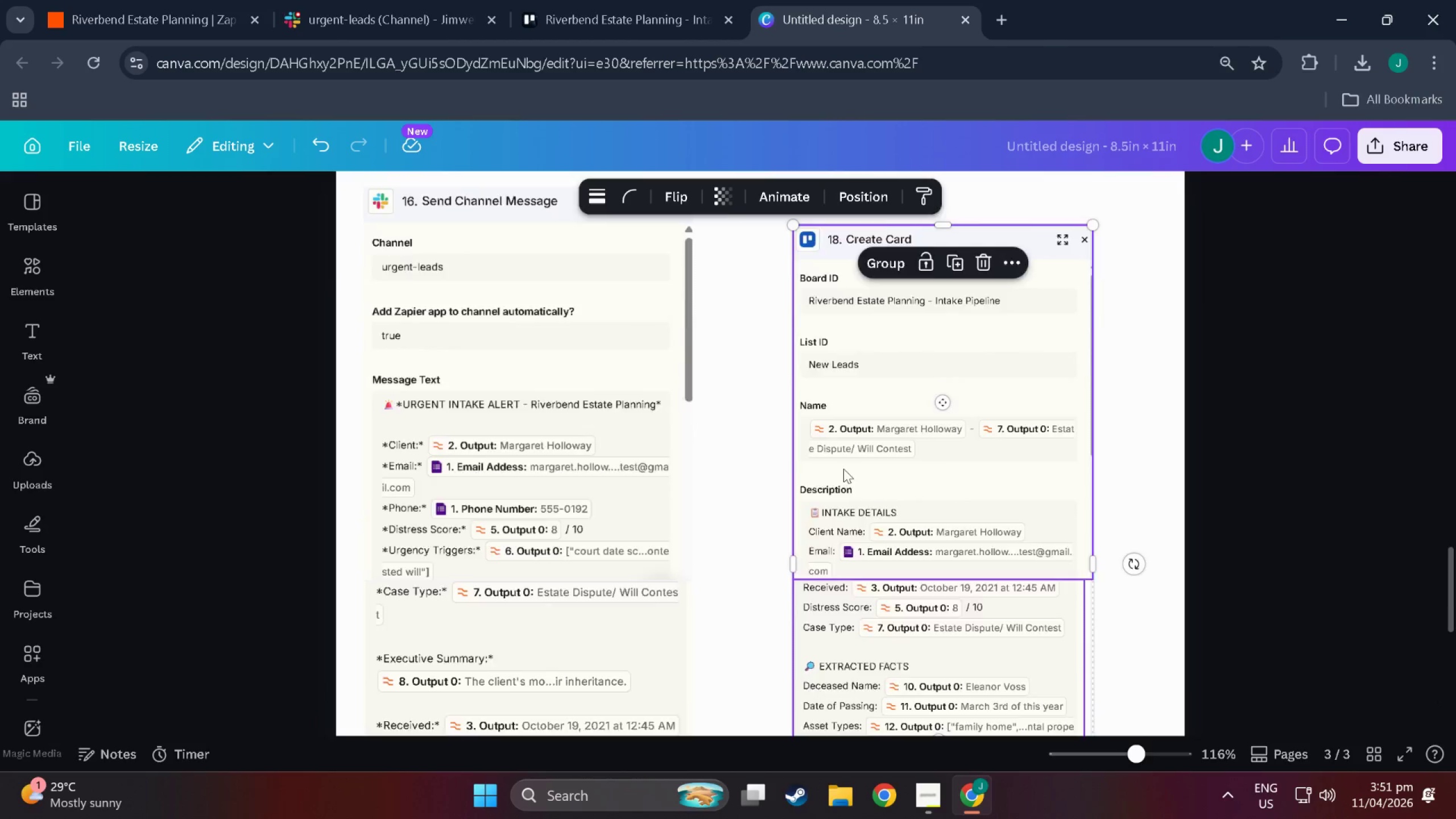 
scroll: coordinate [847, 606], scroll_direction: up, amount: 9.0
 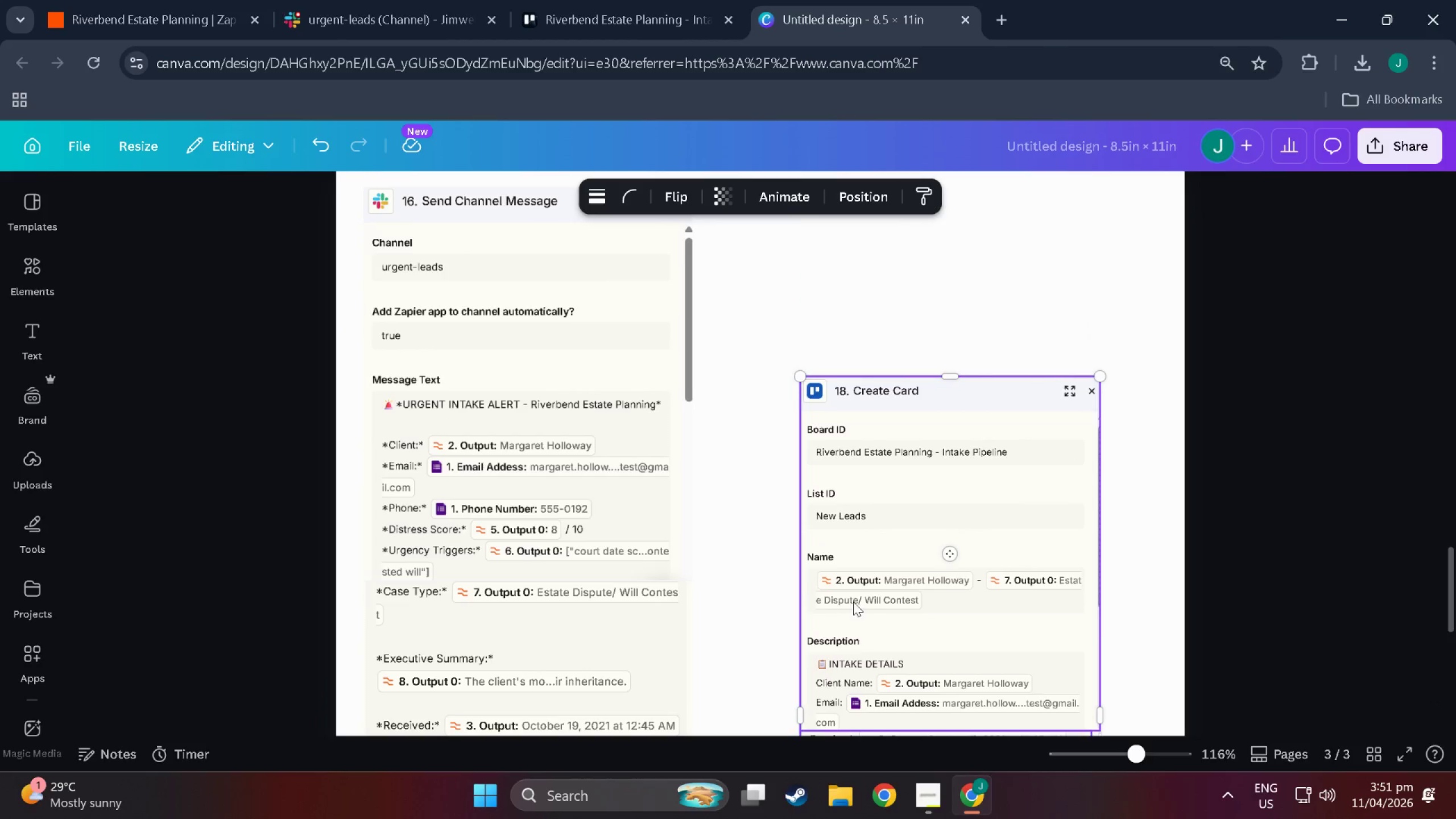 
left_click_drag(start_coordinate=[890, 565], to_coordinate=[854, 548])
 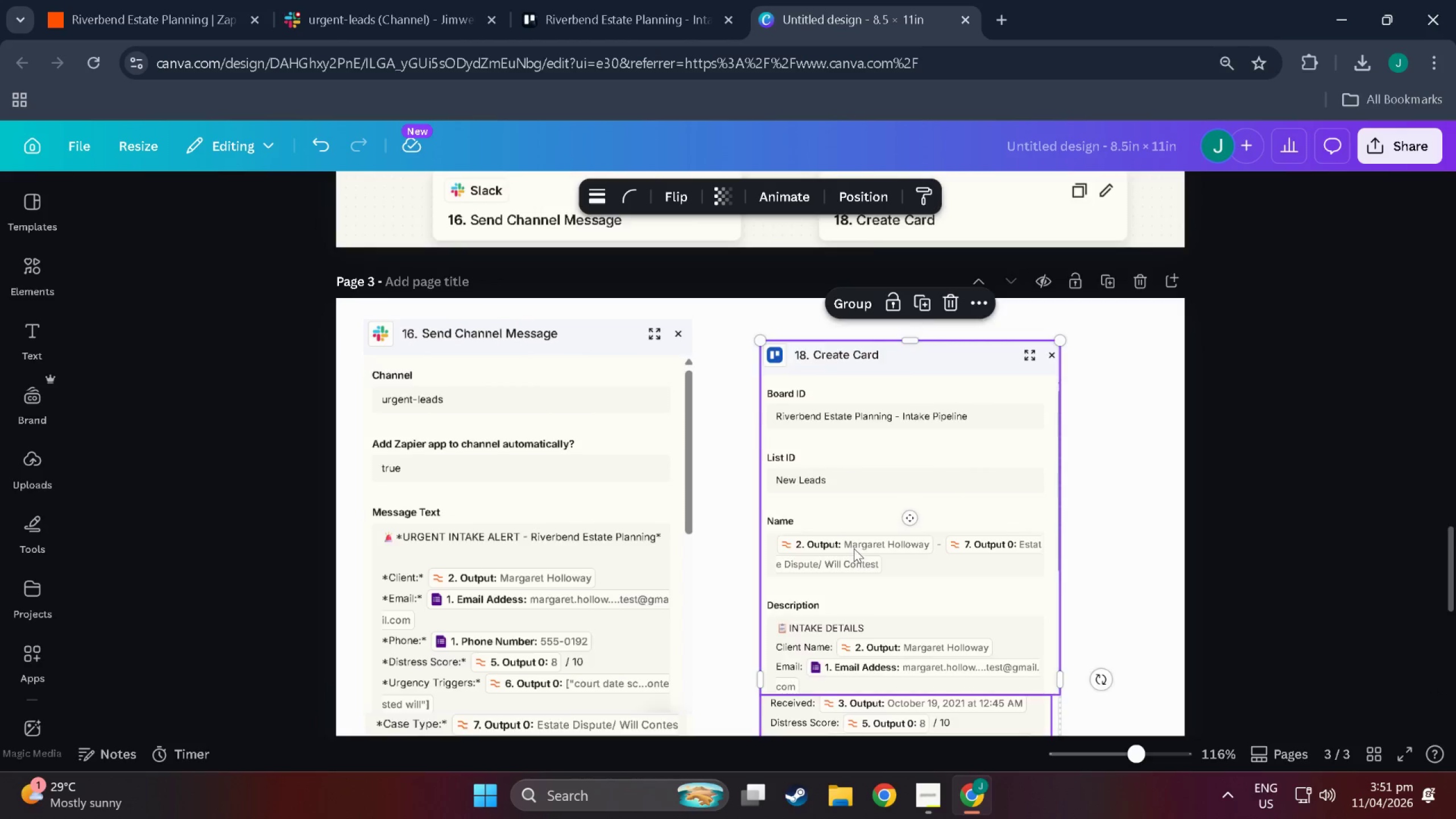 
scroll: coordinate [842, 481], scroll_direction: up, amount: 4.0
 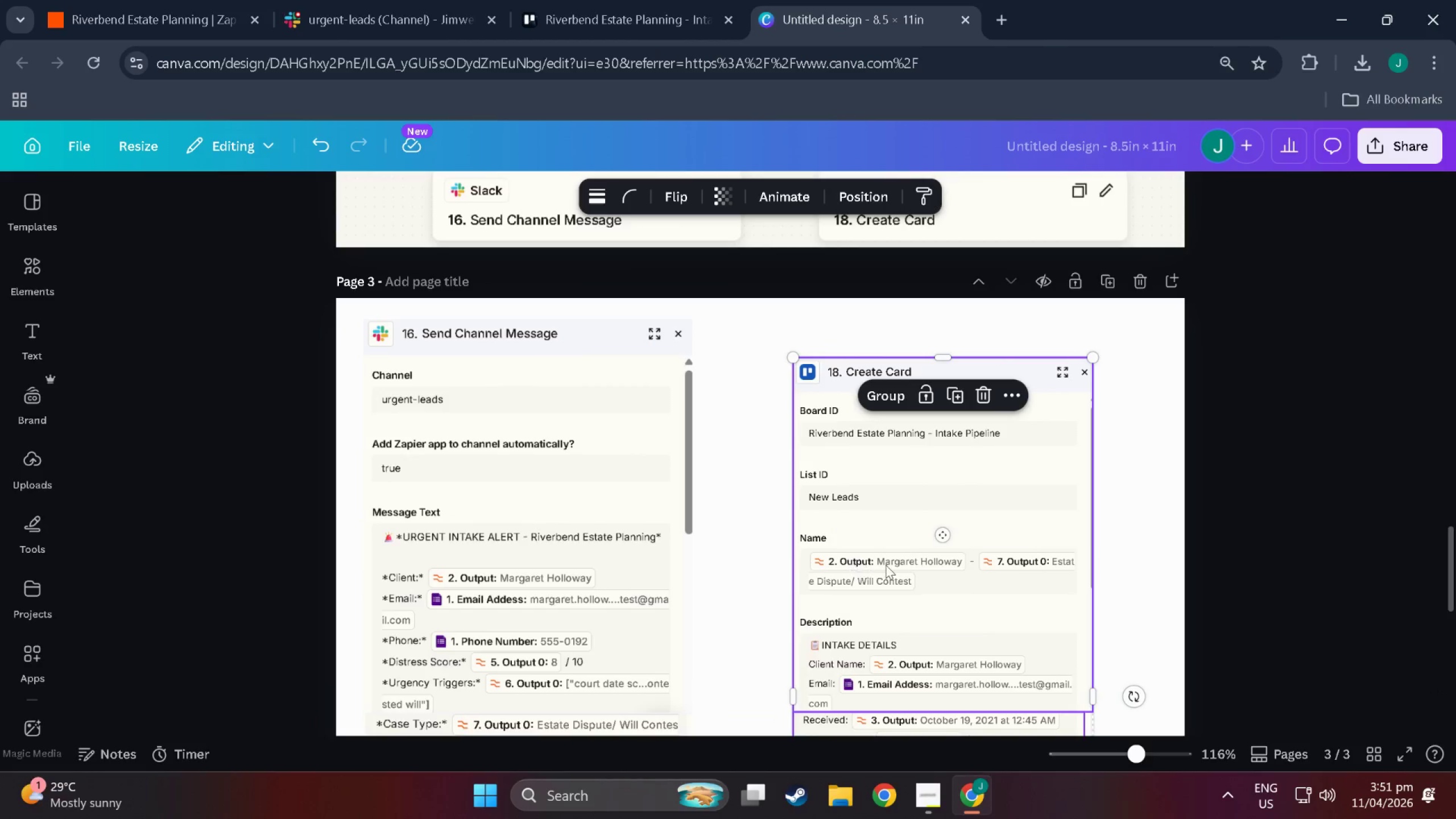 
scroll: coordinate [930, 615], scroll_direction: down, amount: 14.0
 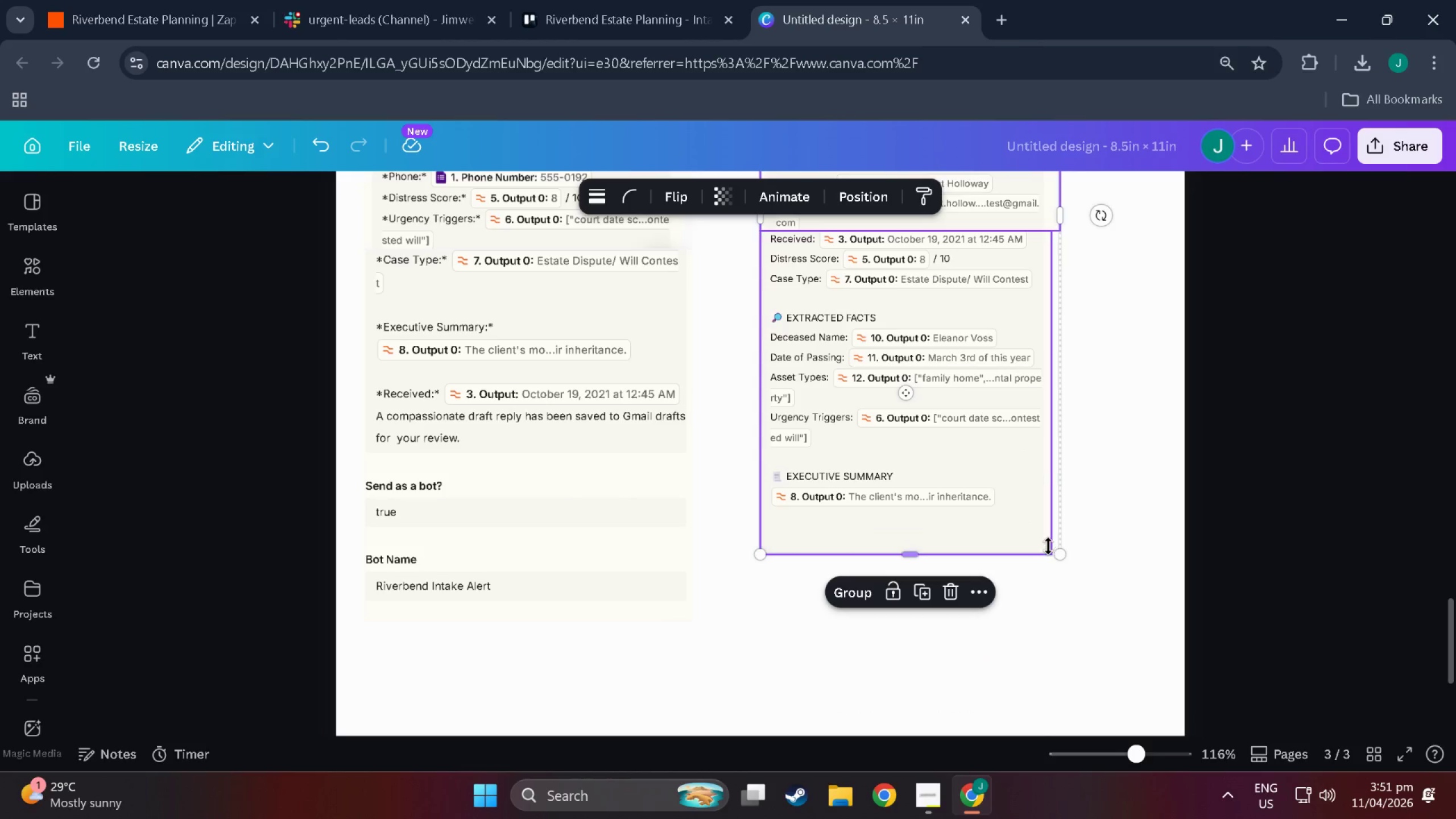 
left_click([1018, 348])
 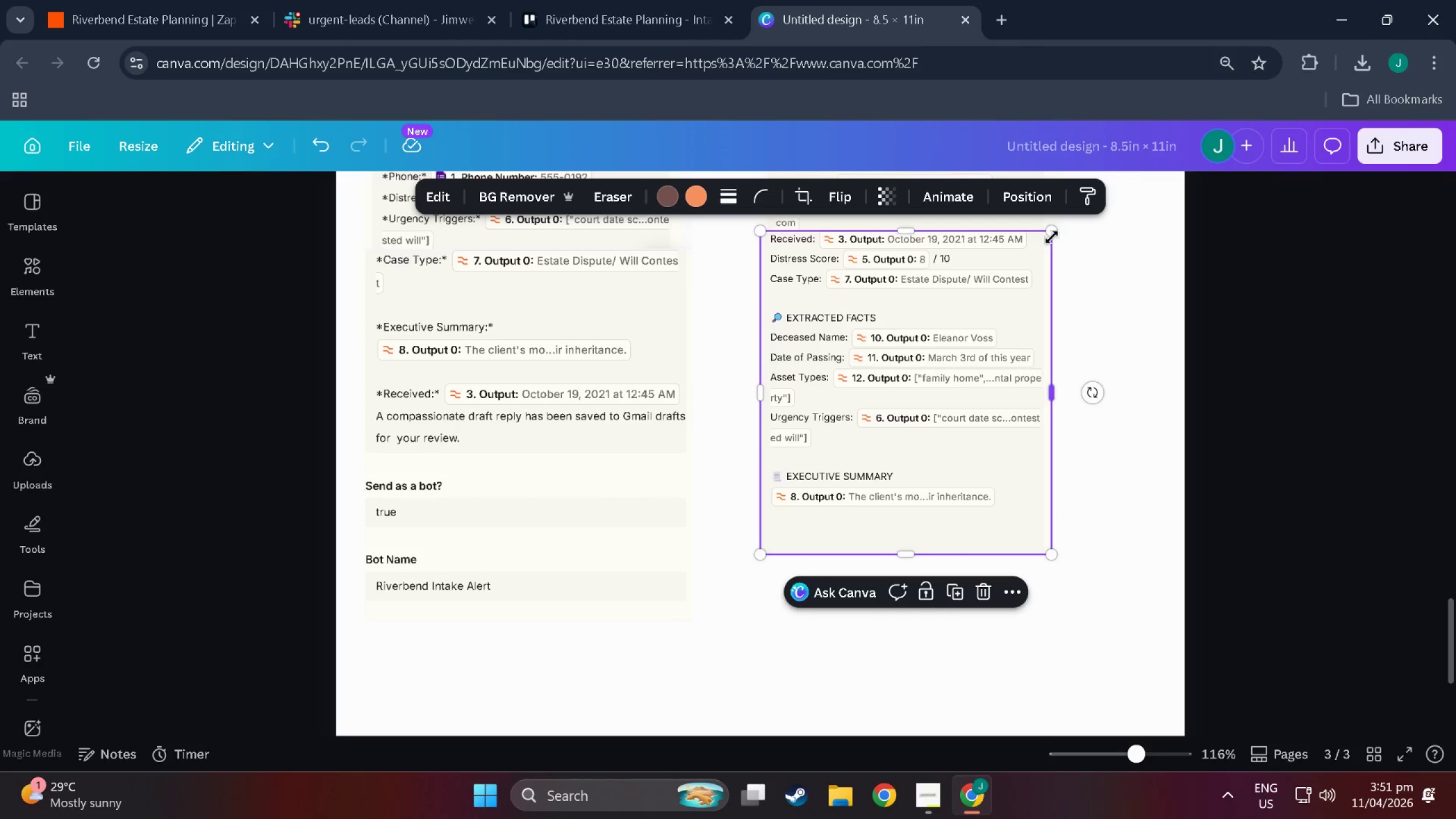 
left_click_drag(start_coordinate=[1055, 231], to_coordinate=[1064, 229])
 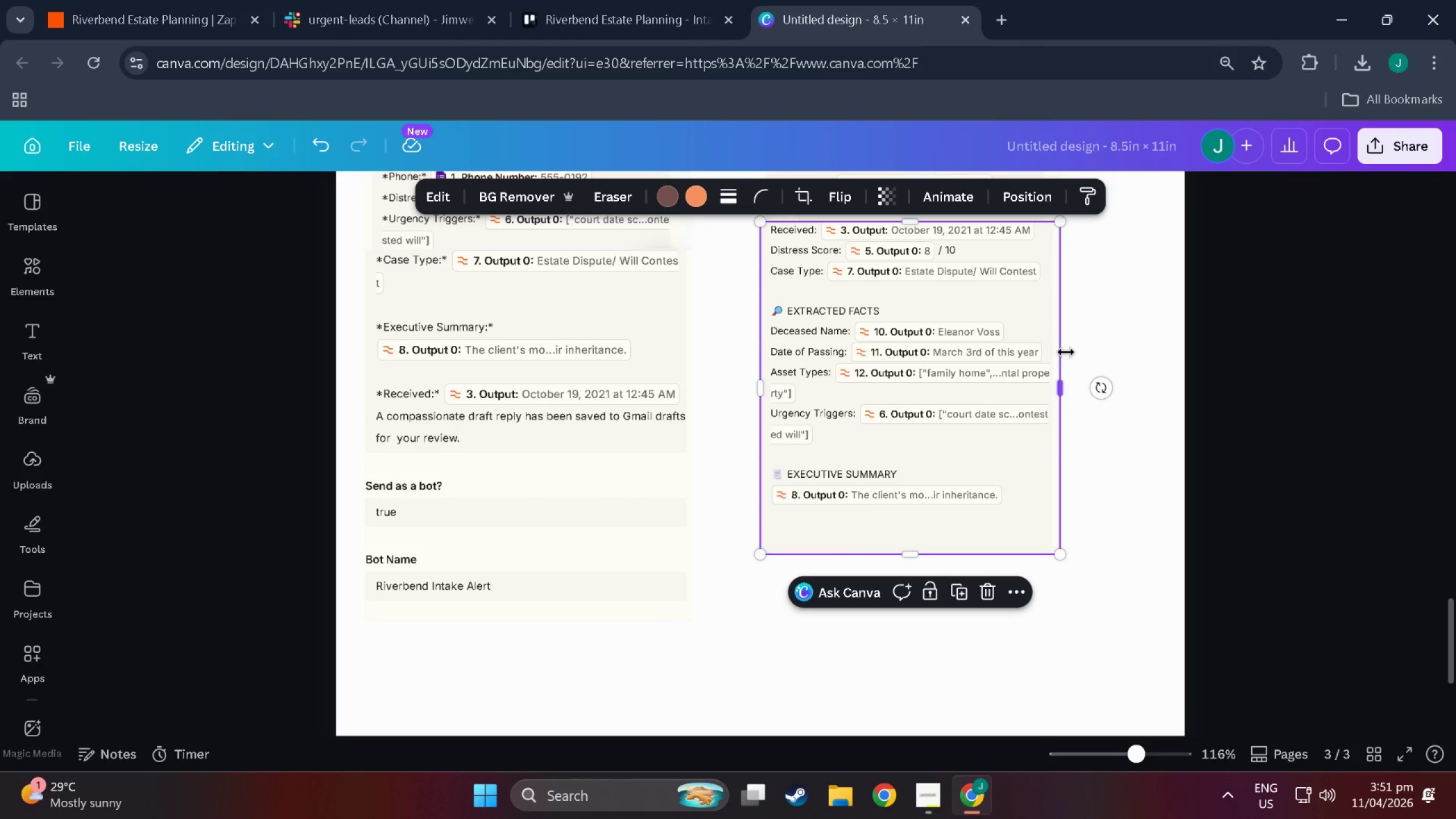 
left_click([1066, 352])
 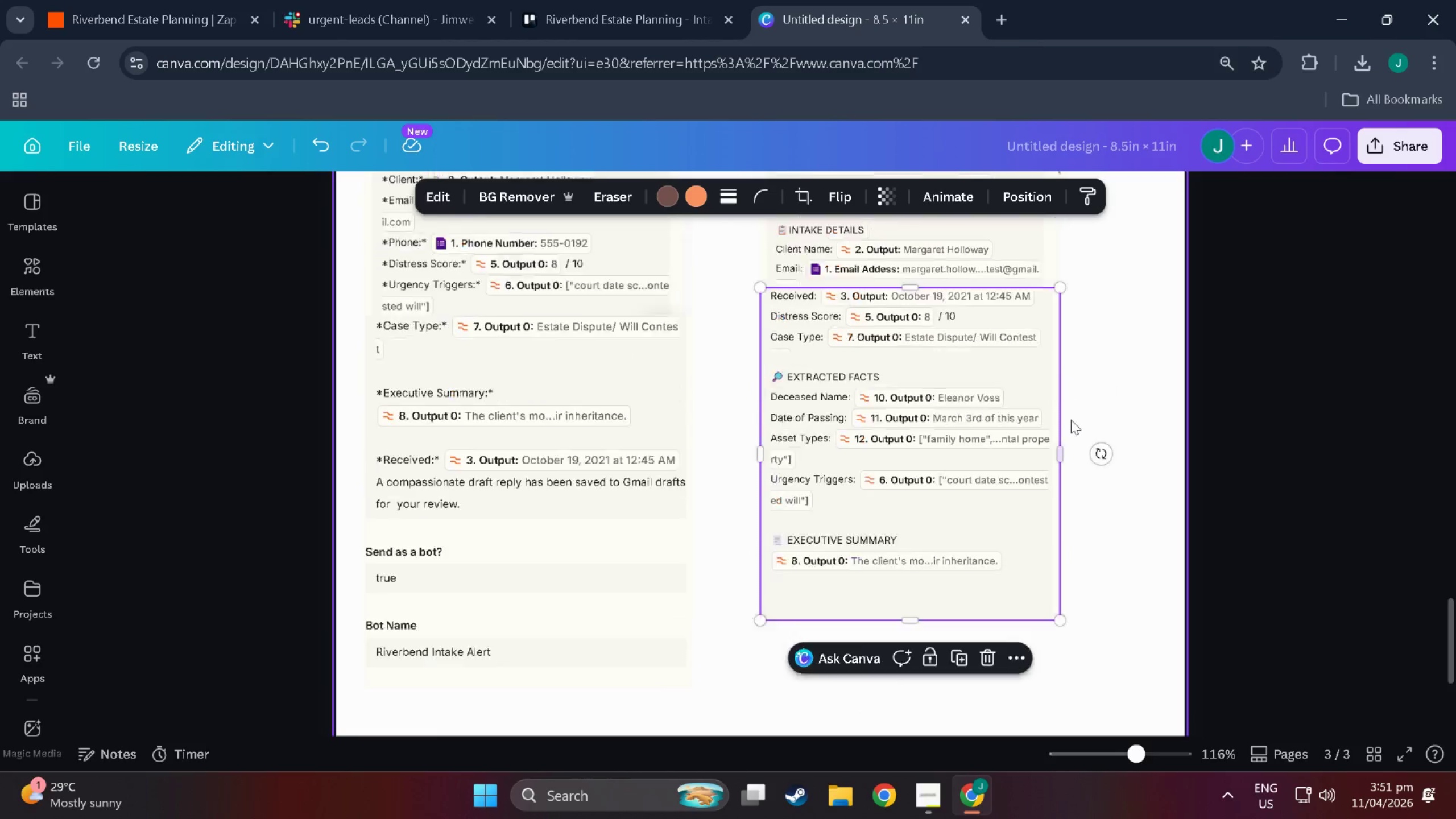 
left_click([1014, 286])
 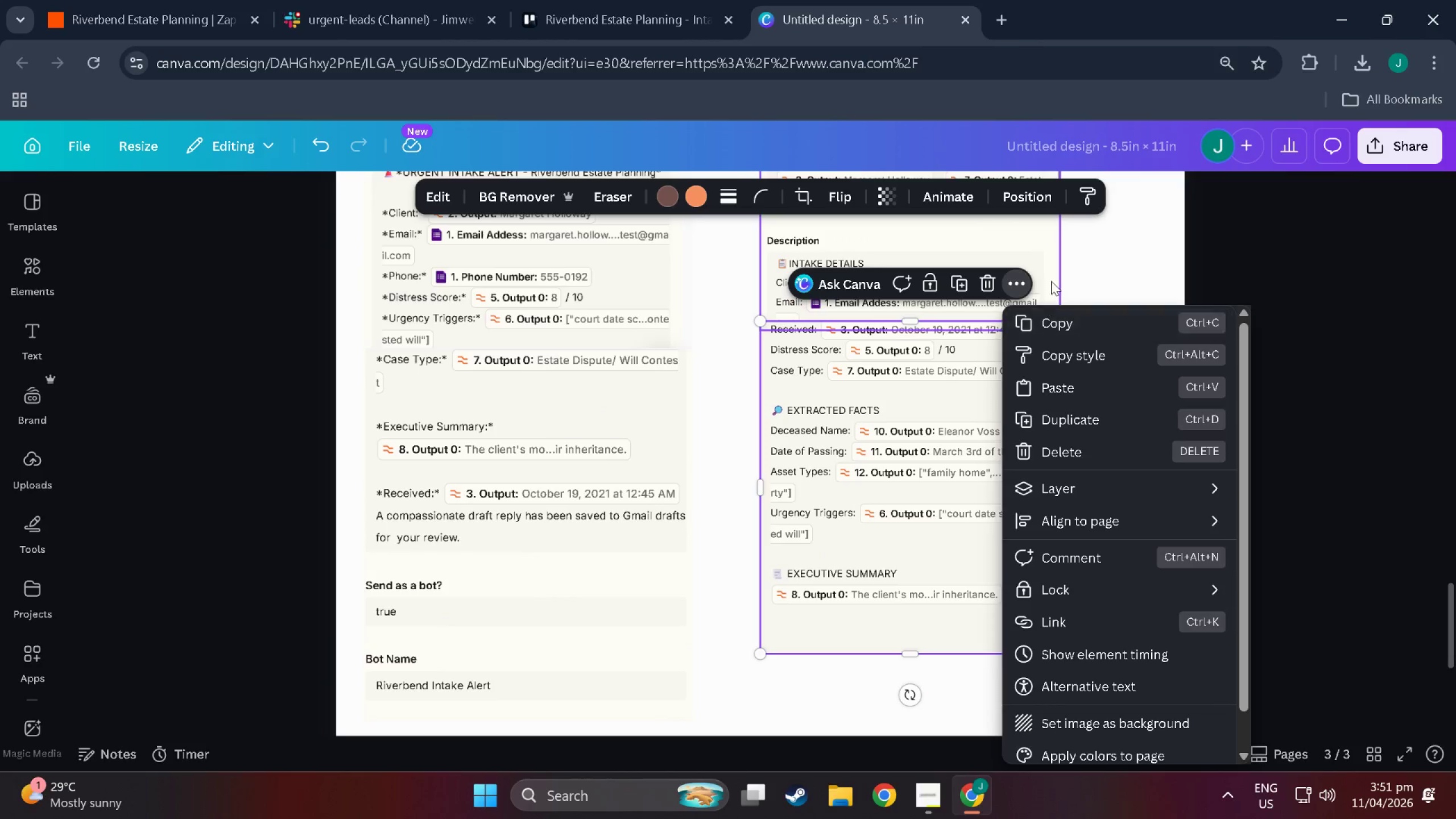 
scroll: coordinate [1070, 423], scroll_direction: up, amount: 3.0
 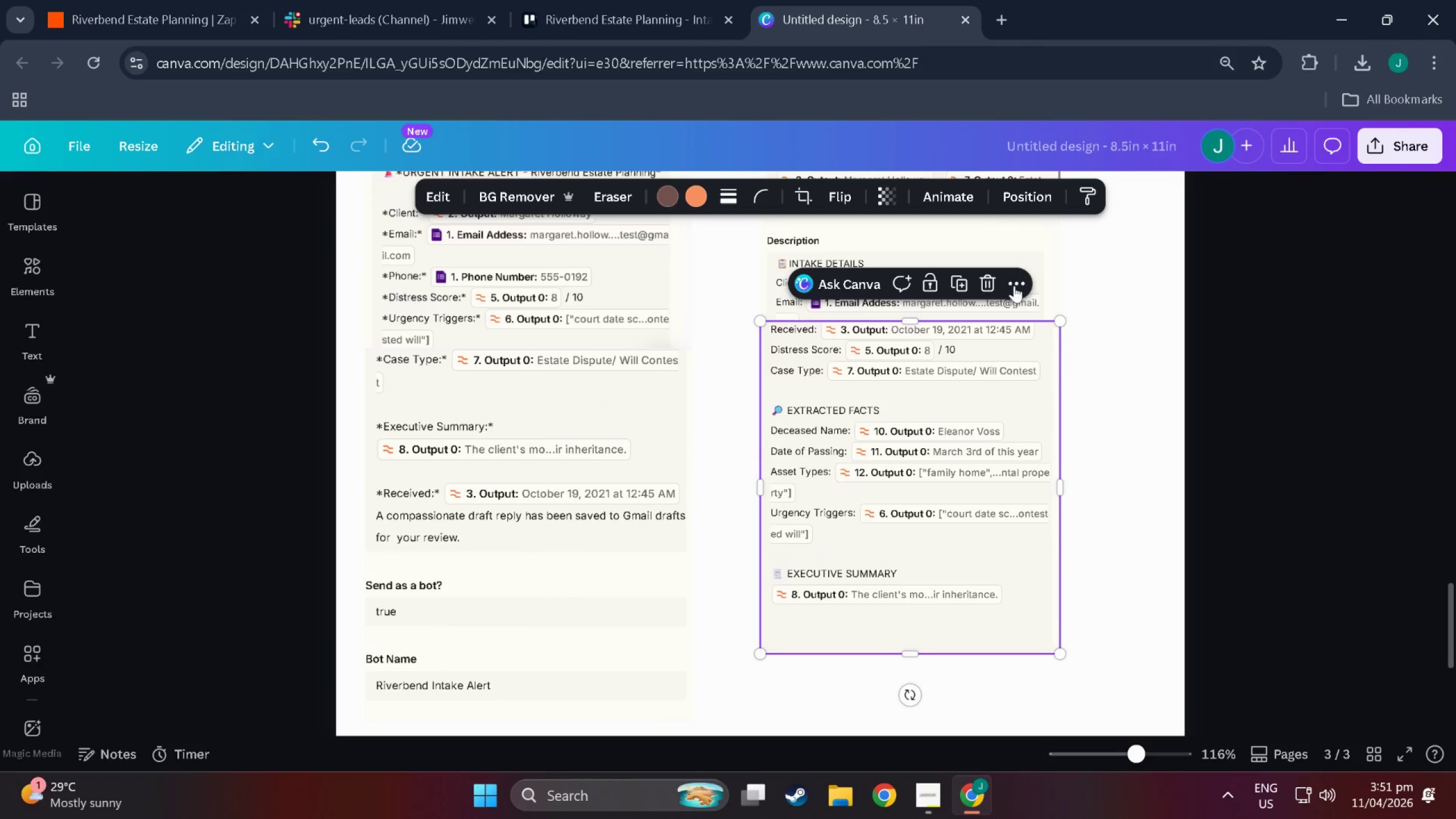 
left_click([1054, 275])
 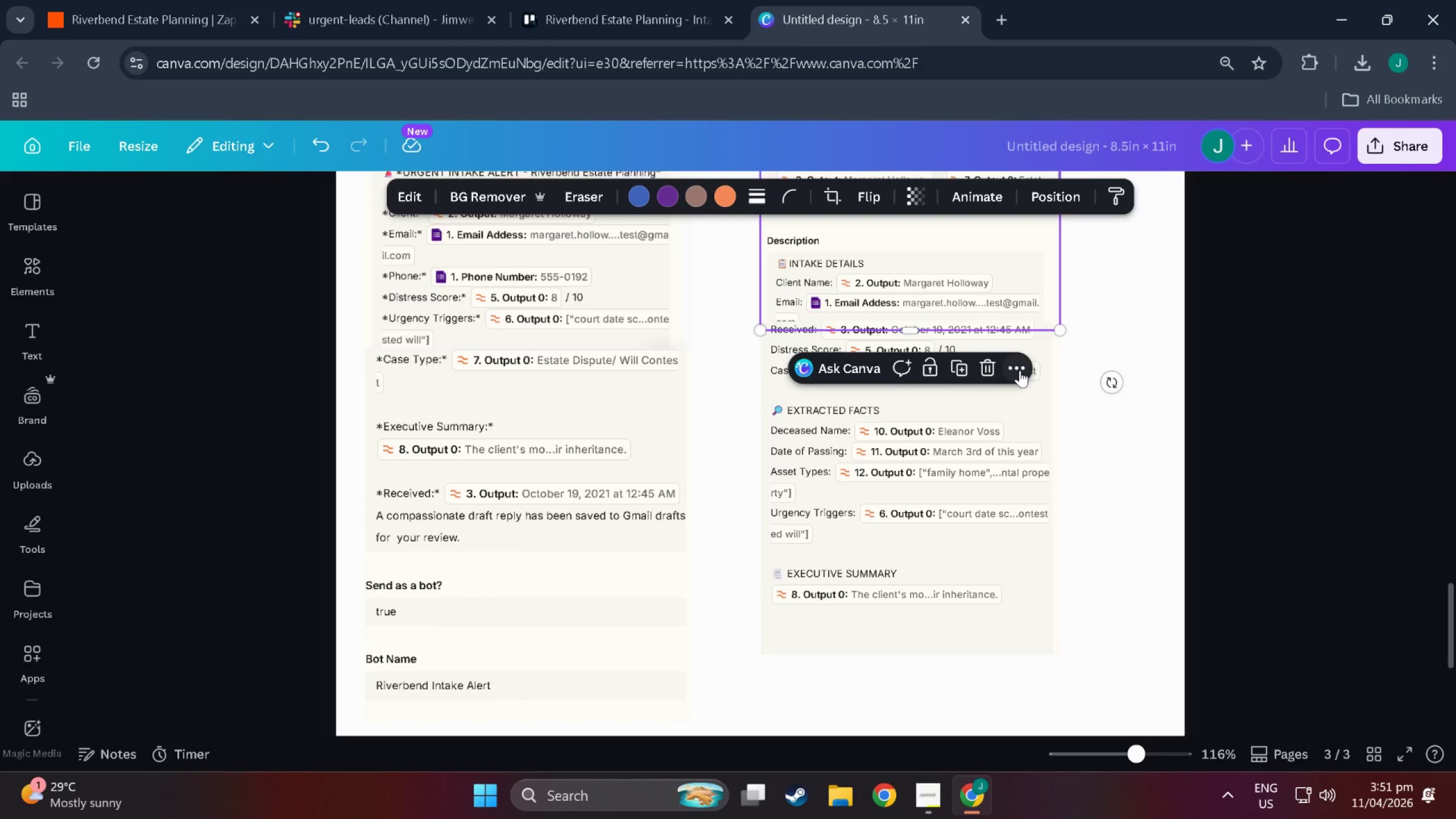 
left_click_drag(start_coordinate=[1020, 370], to_coordinate=[1020, 381])
 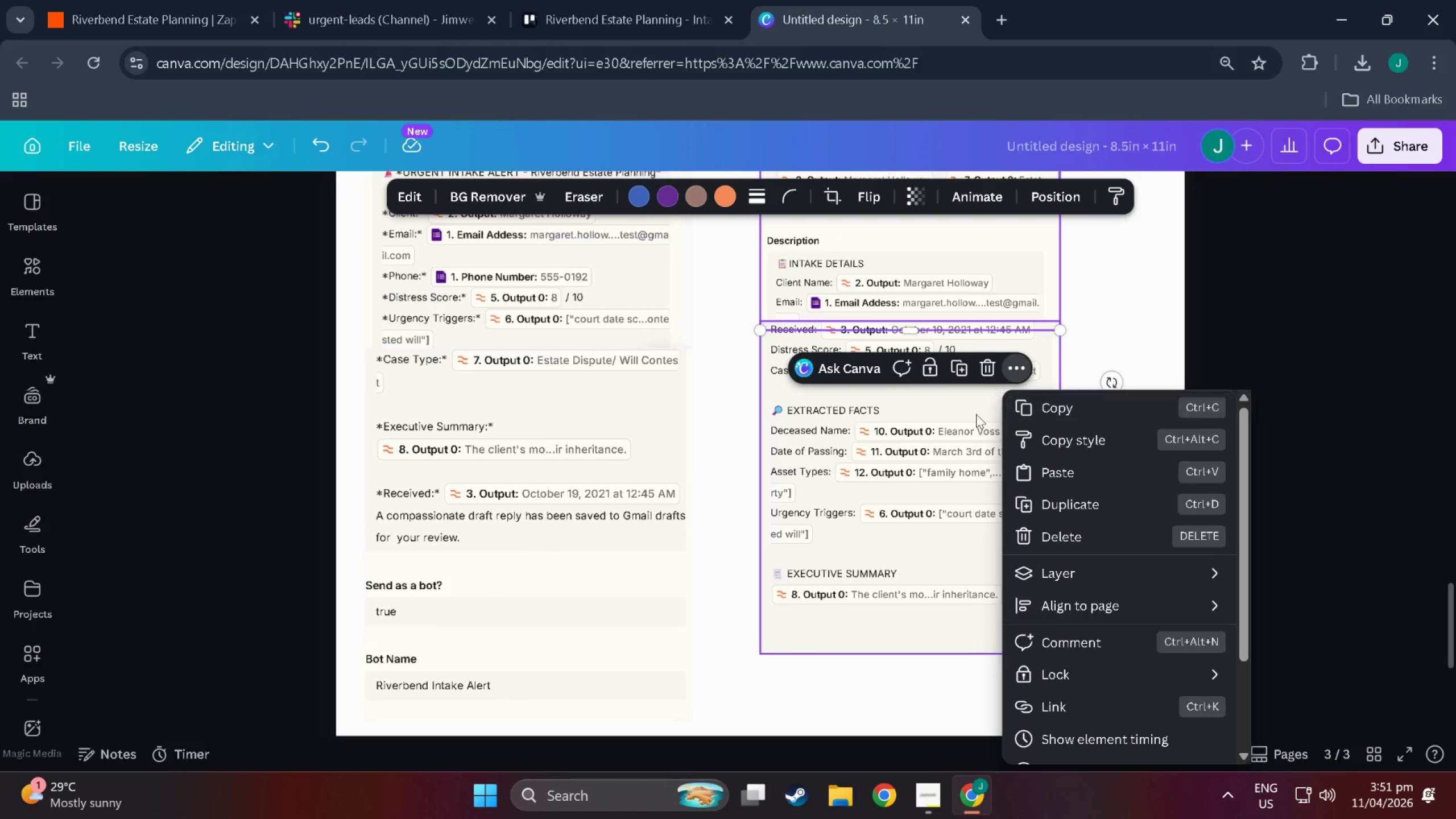 
left_click_drag(start_coordinate=[967, 437], to_coordinate=[966, 449])
 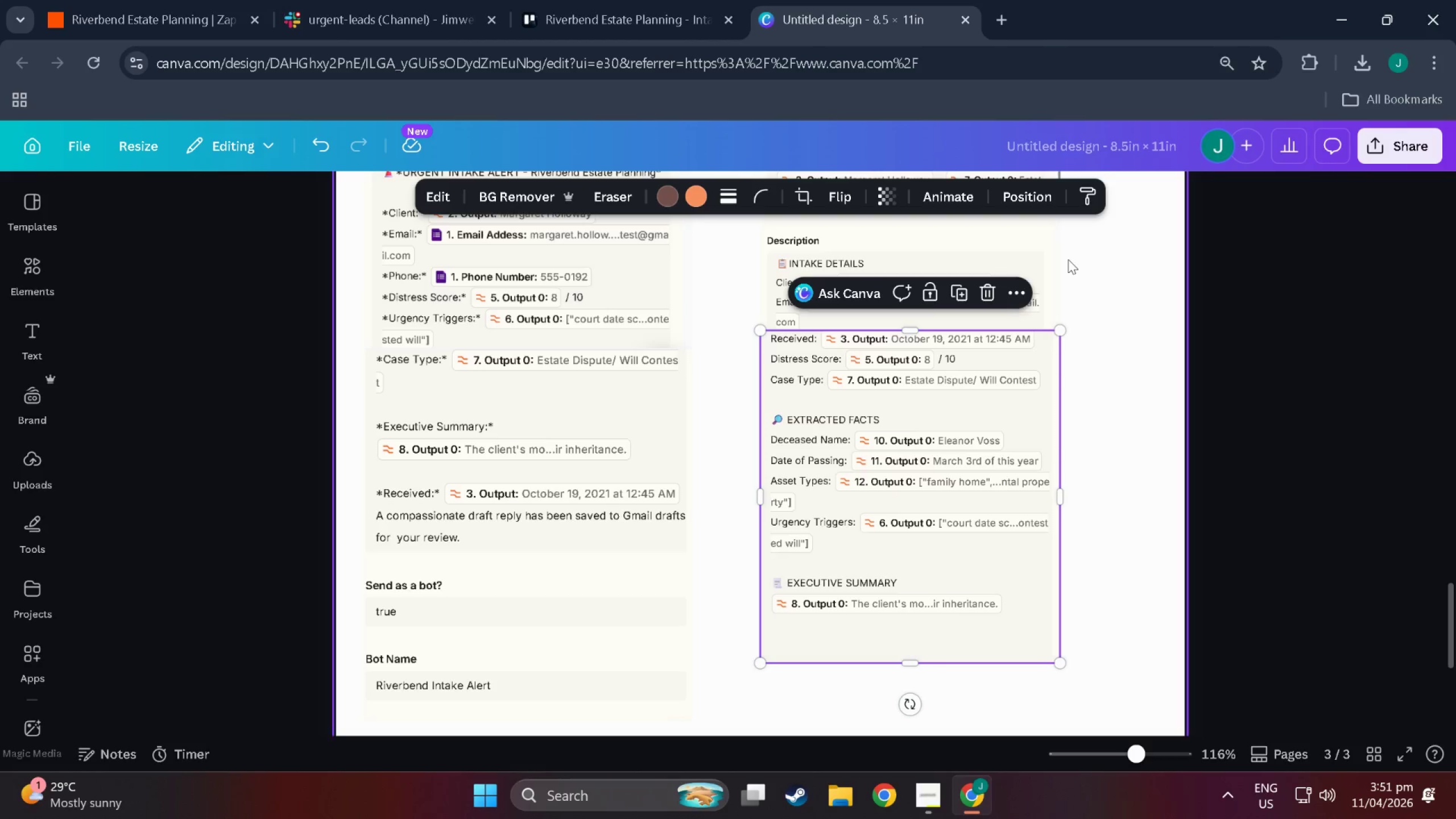 
left_click([1049, 259])
 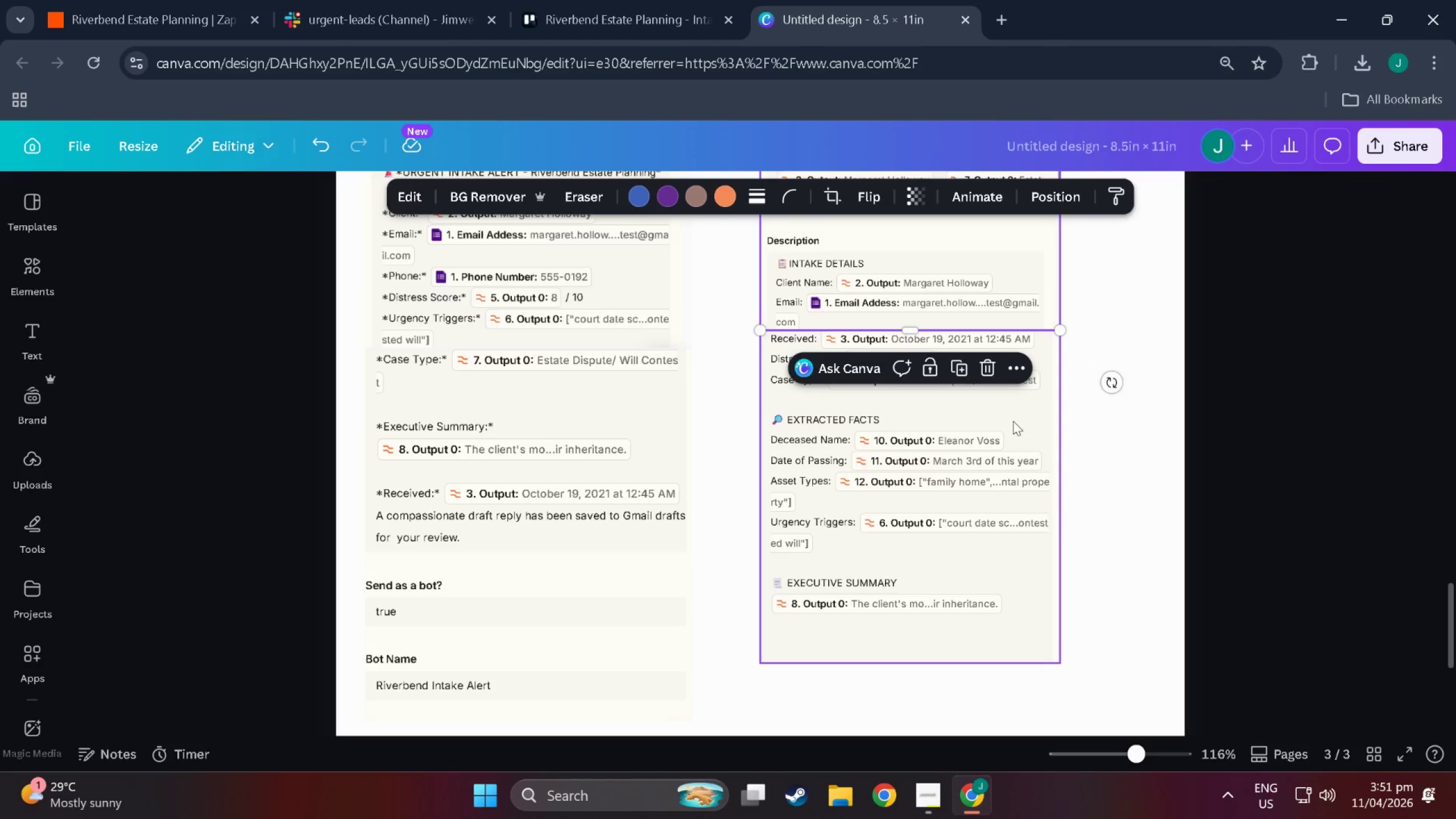 
left_click([1016, 440])
 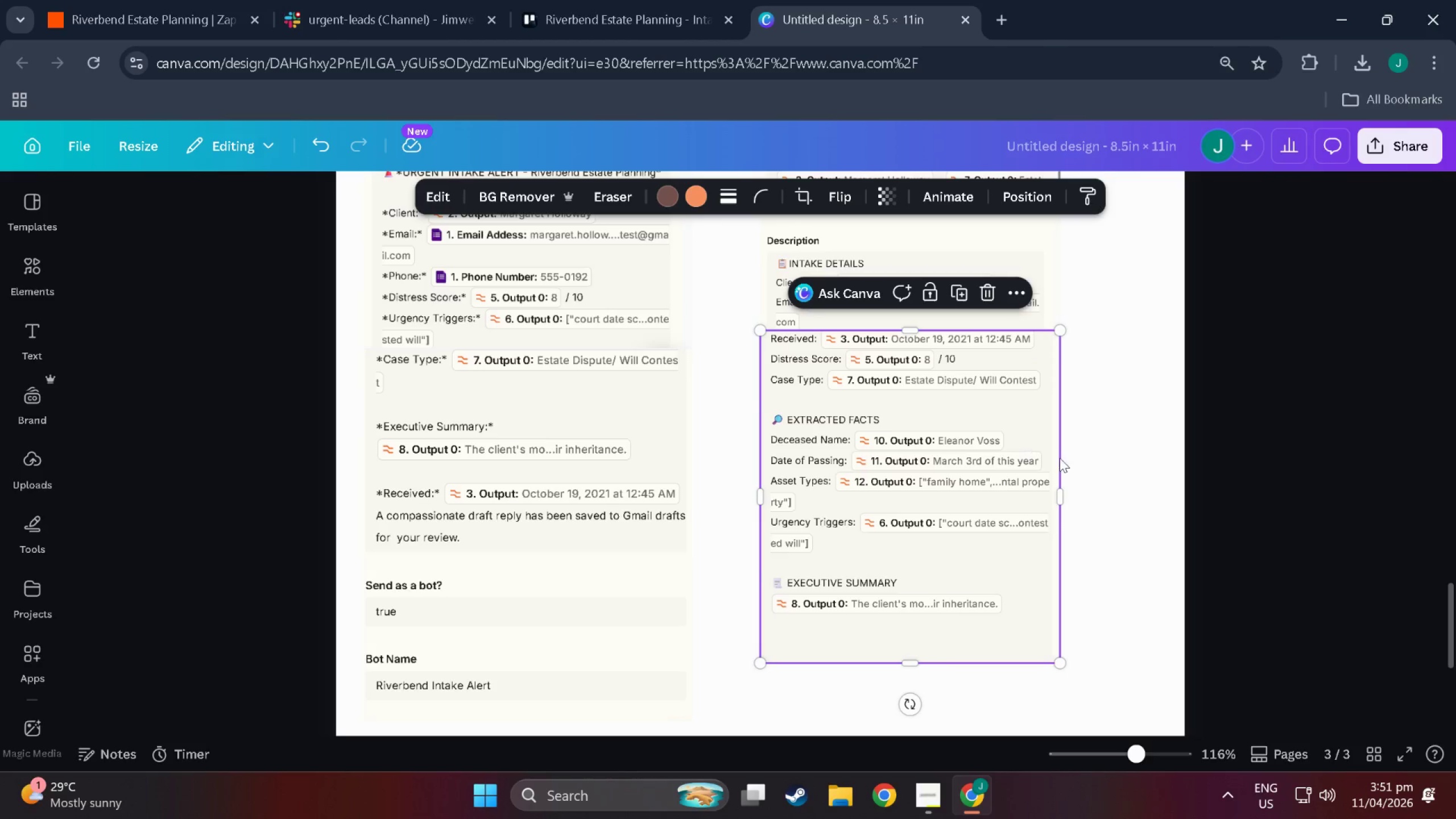 
left_click_drag(start_coordinate=[1106, 598], to_coordinate=[908, 228])
 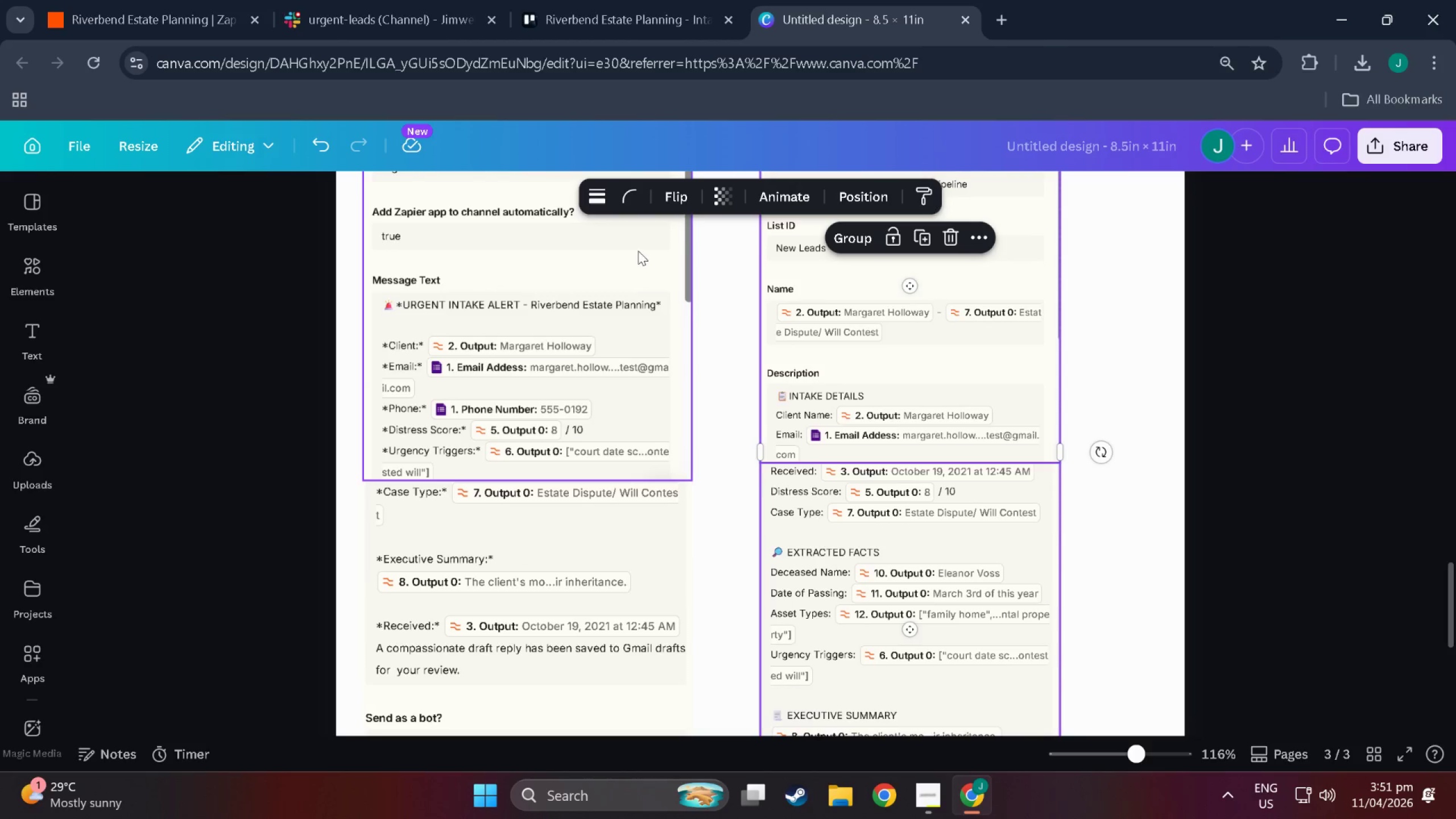 
scroll: coordinate [746, 332], scroll_direction: up, amount: 7.0
 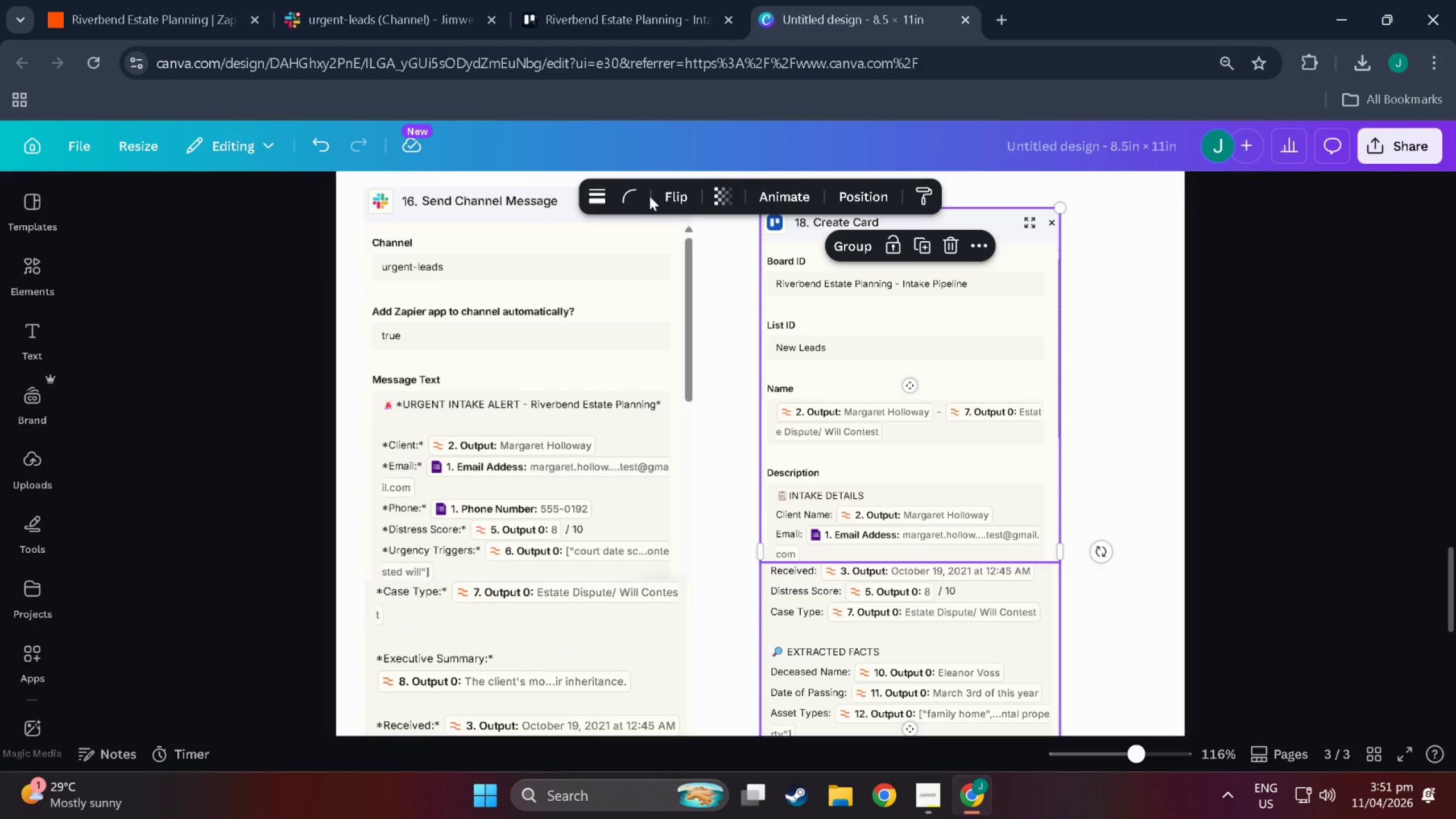 
left_click([602, 188])
 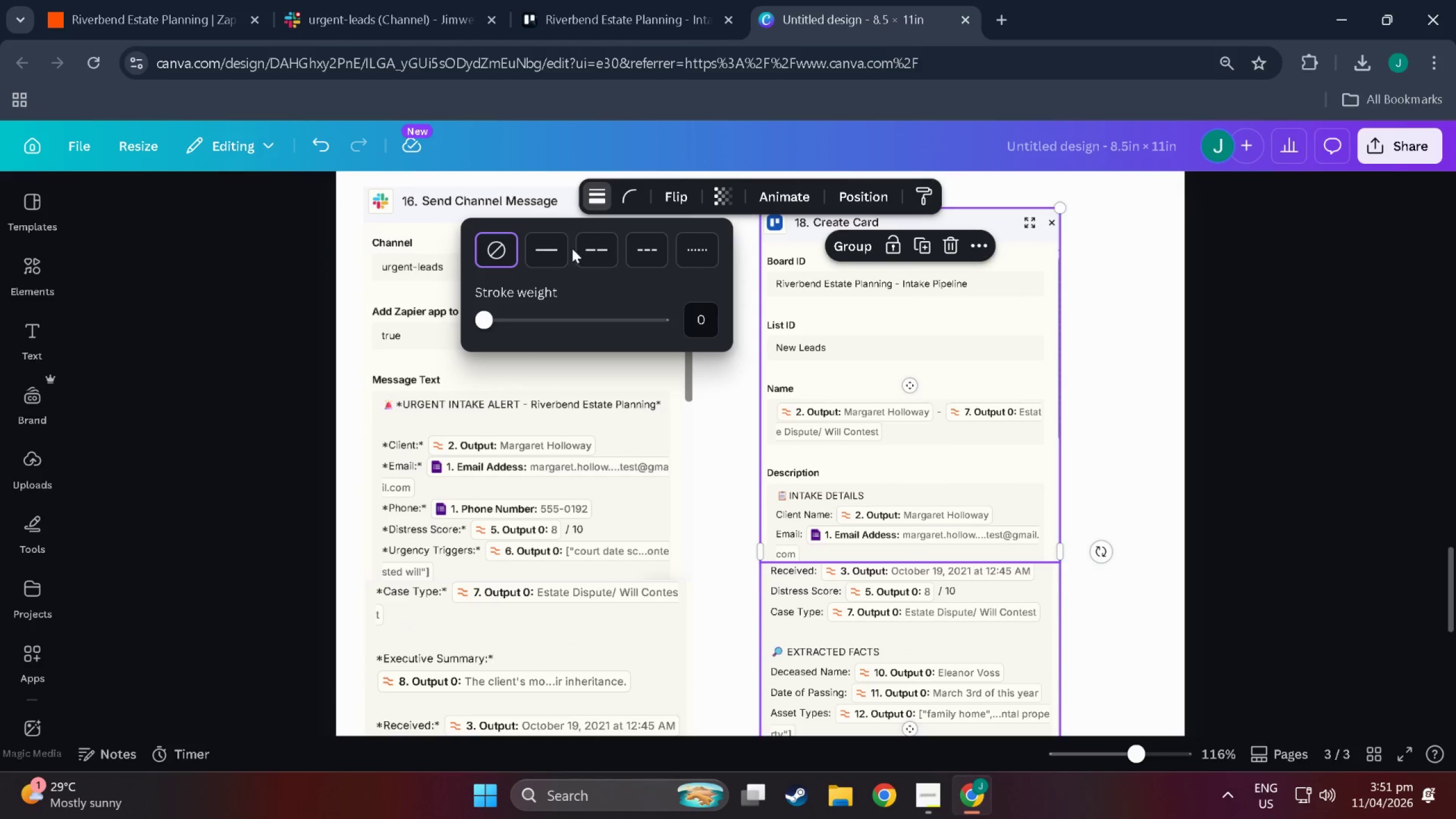 
left_click([549, 243])
 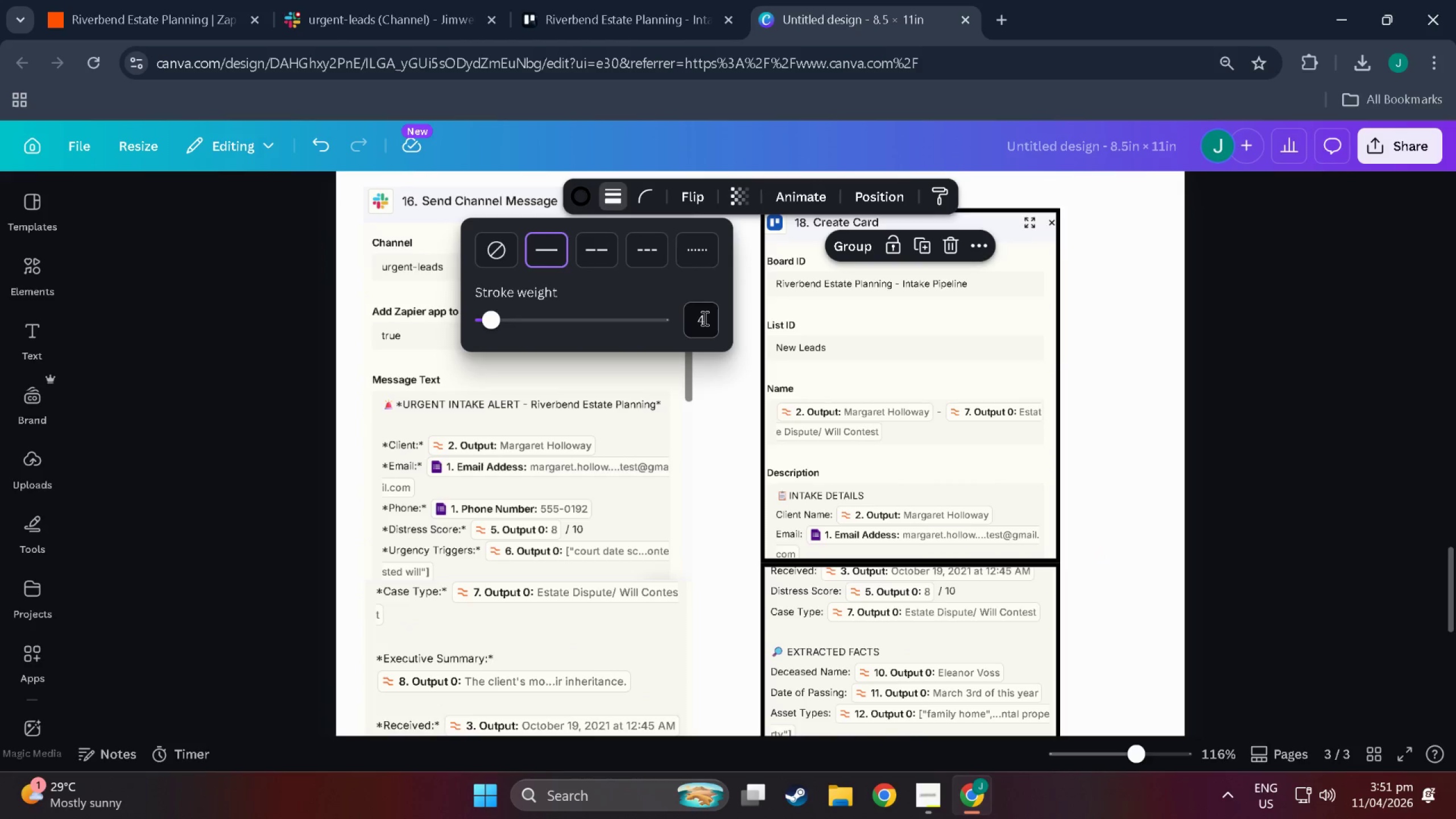 
left_click([714, 318])
 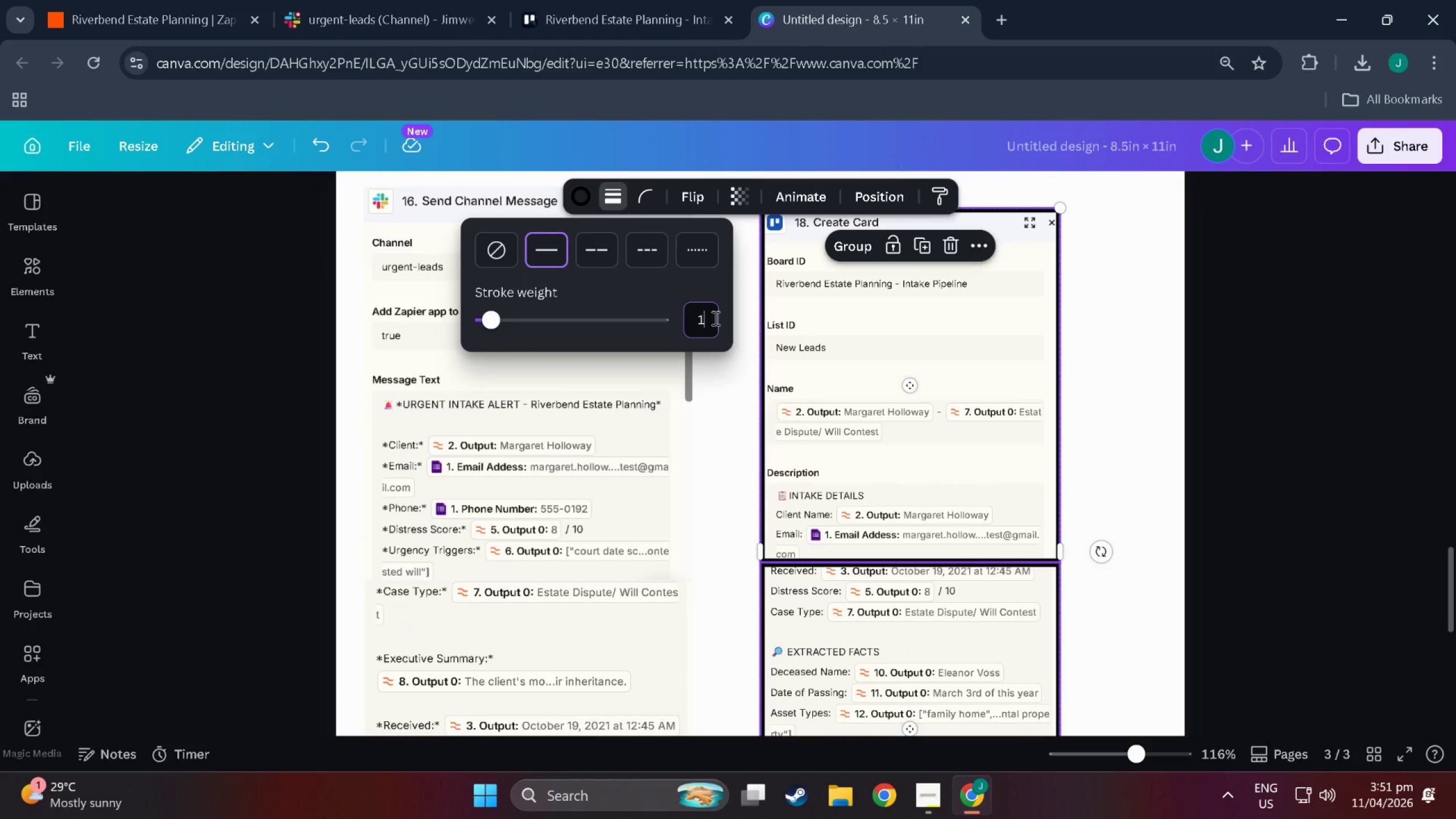 
key(1)
 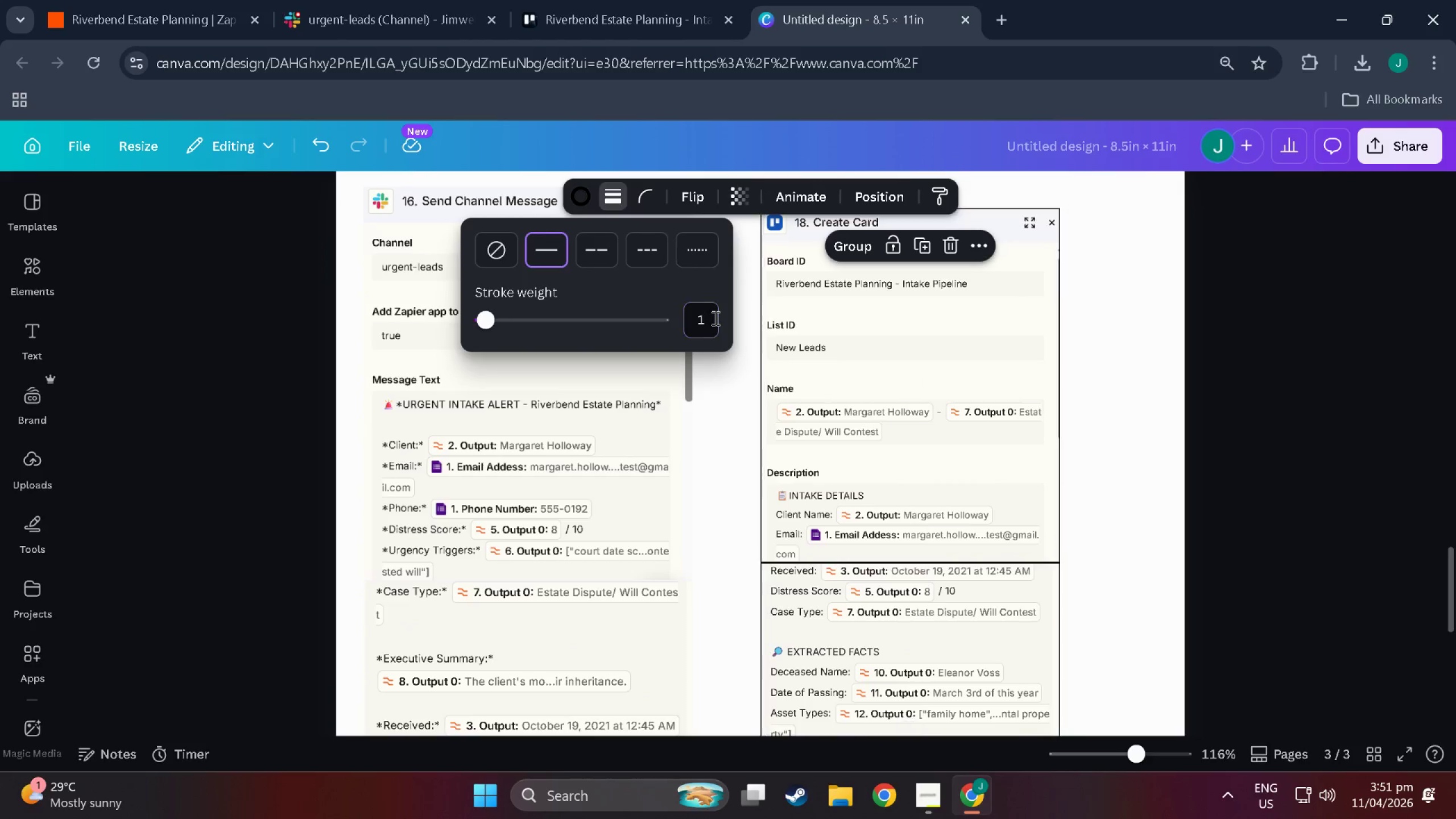 
key(NumpadEnter)
 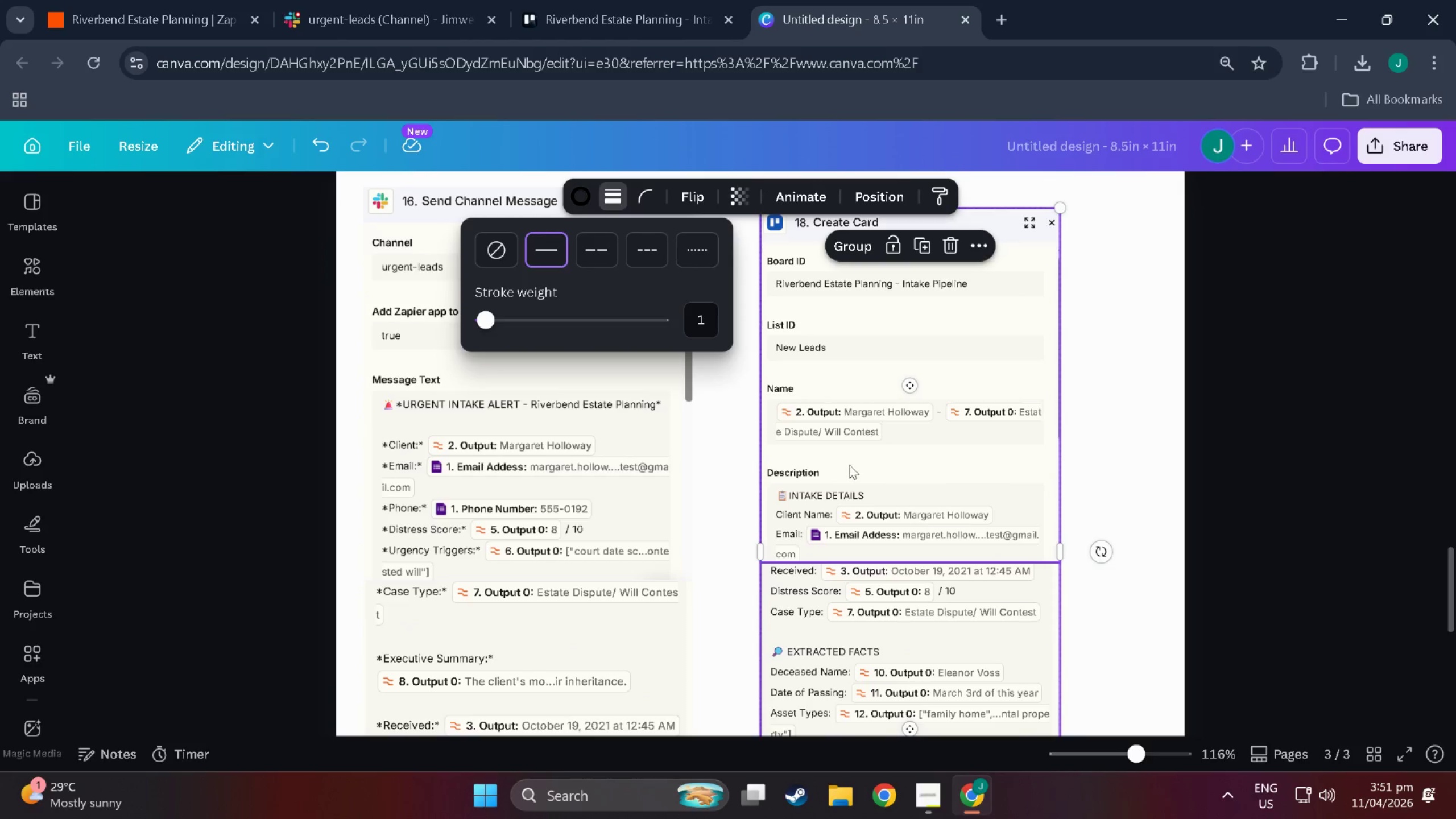 
left_click_drag(start_coordinate=[878, 495], to_coordinate=[878, 487])
 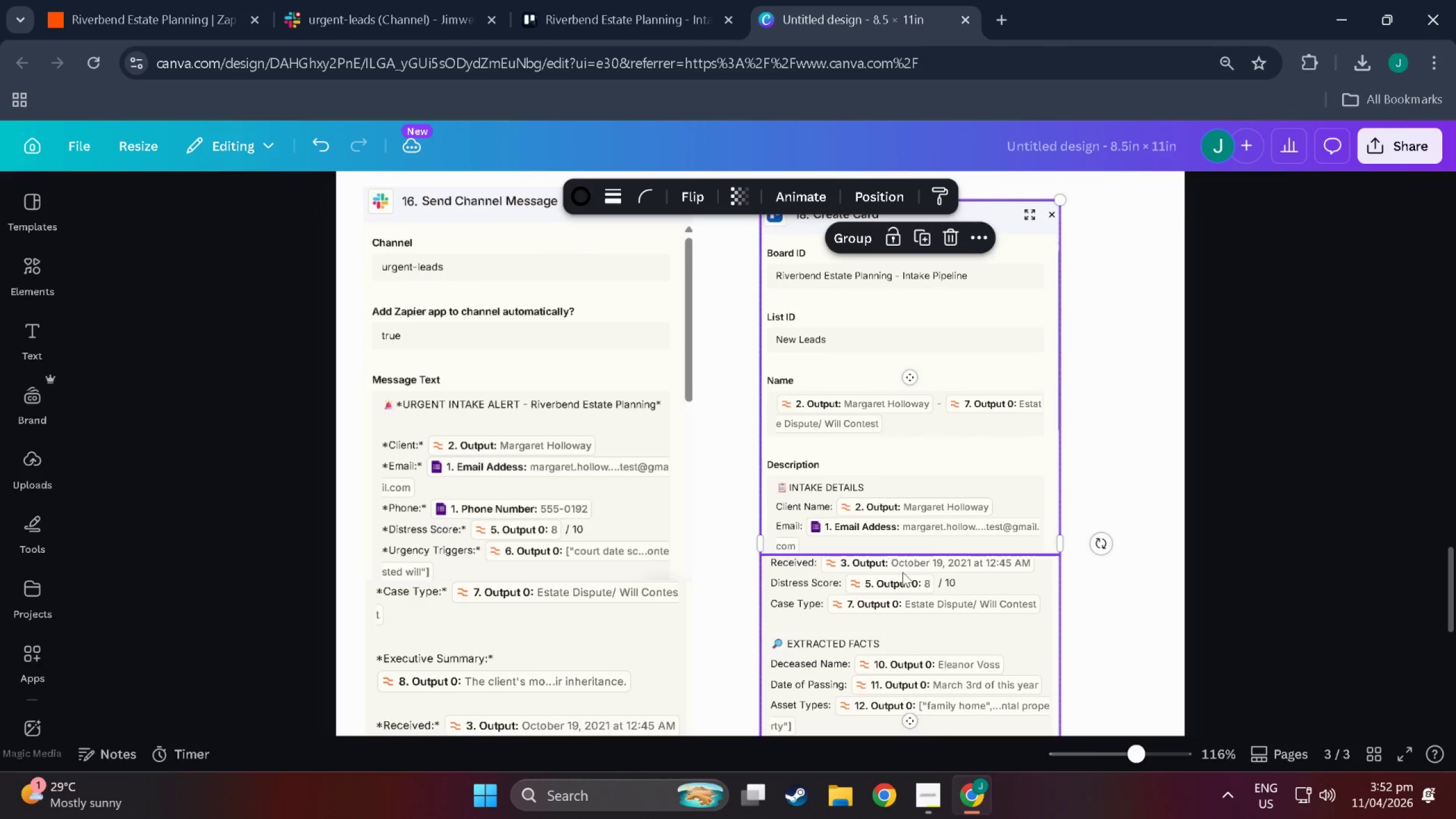 
scroll: coordinate [938, 626], scroll_direction: down, amount: 10.0
 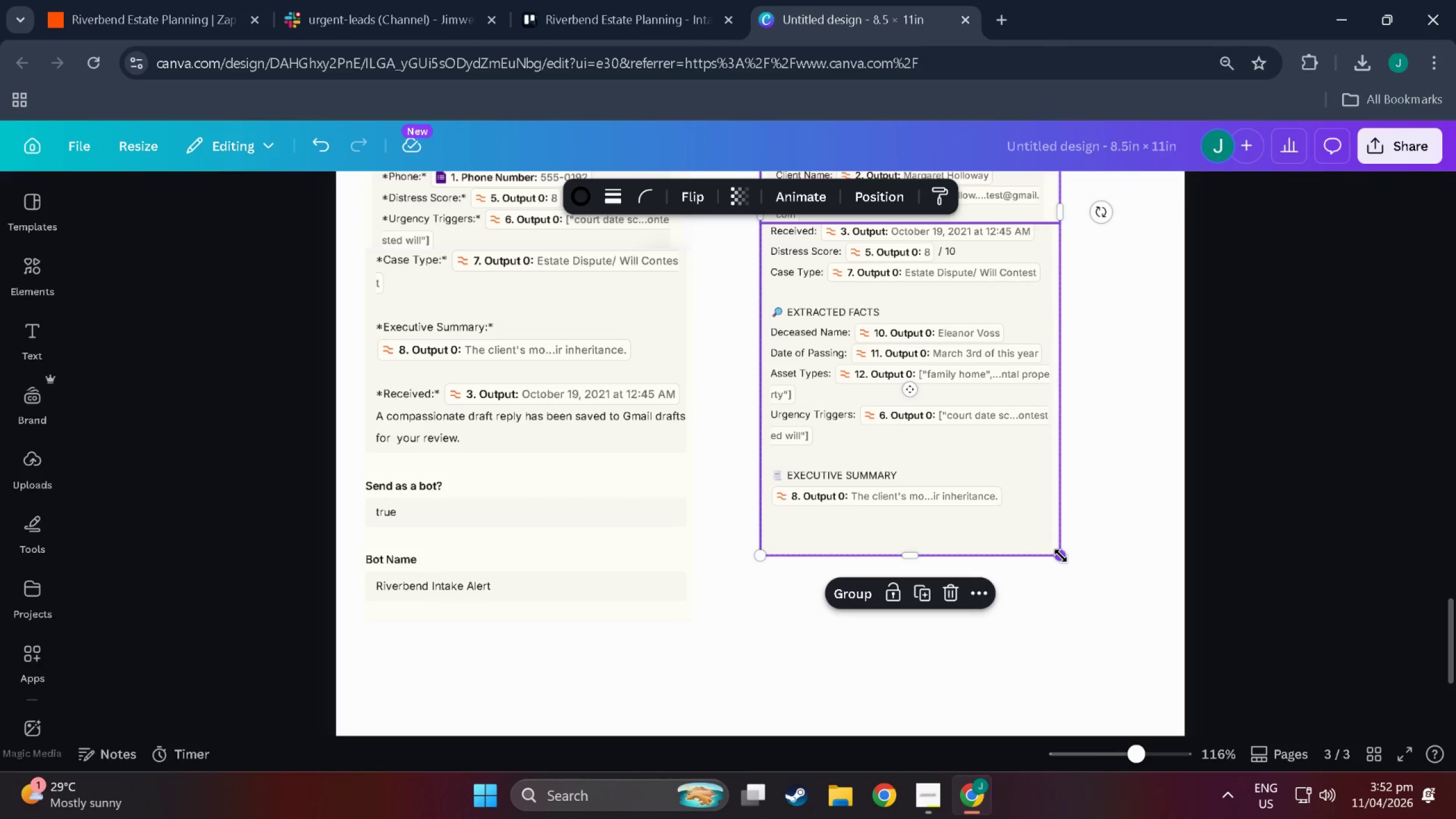 
left_click_drag(start_coordinate=[1061, 556], to_coordinate=[1160, 712])
 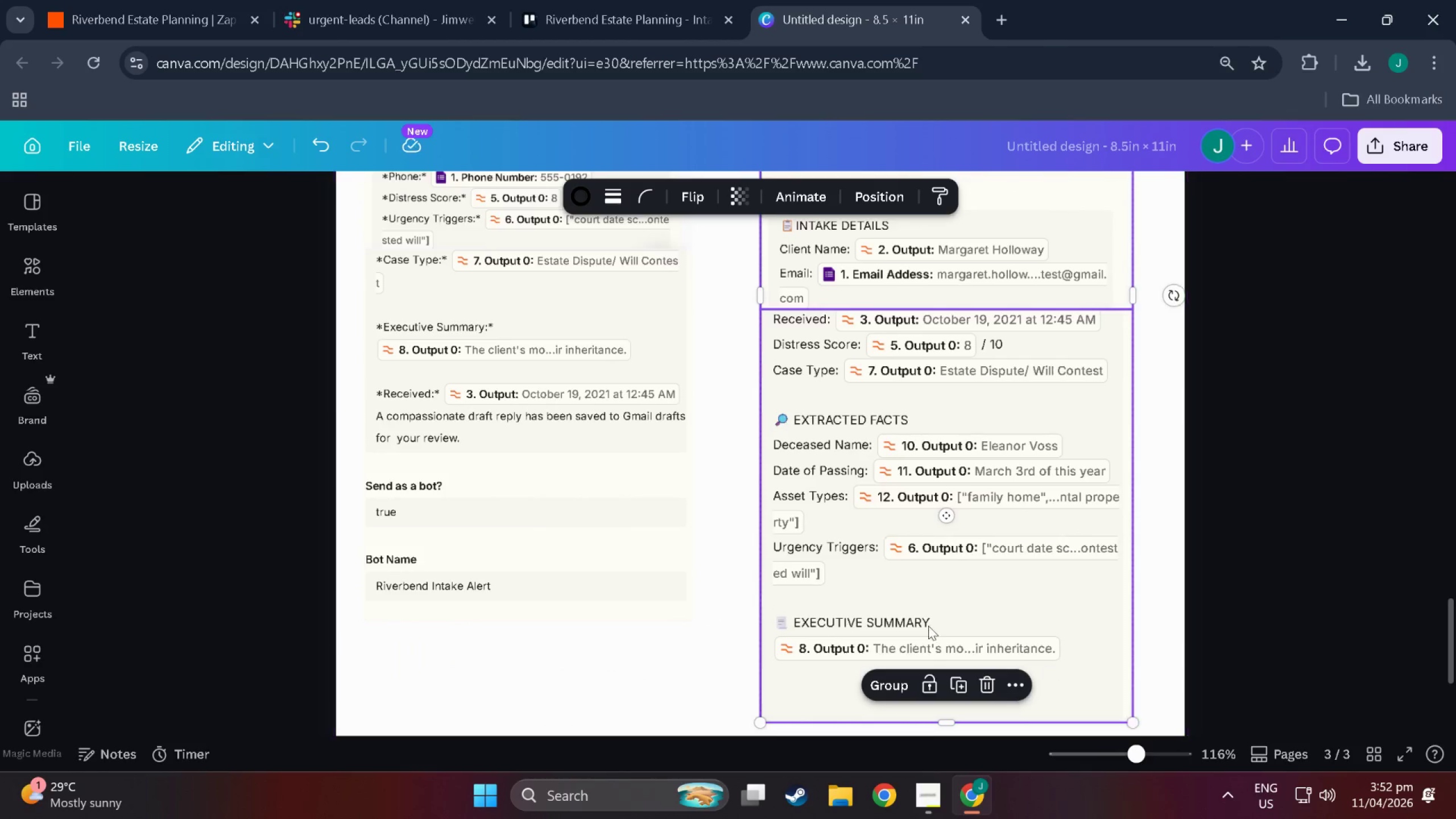 
scroll: coordinate [815, 584], scroll_direction: down, amount: 10.0
 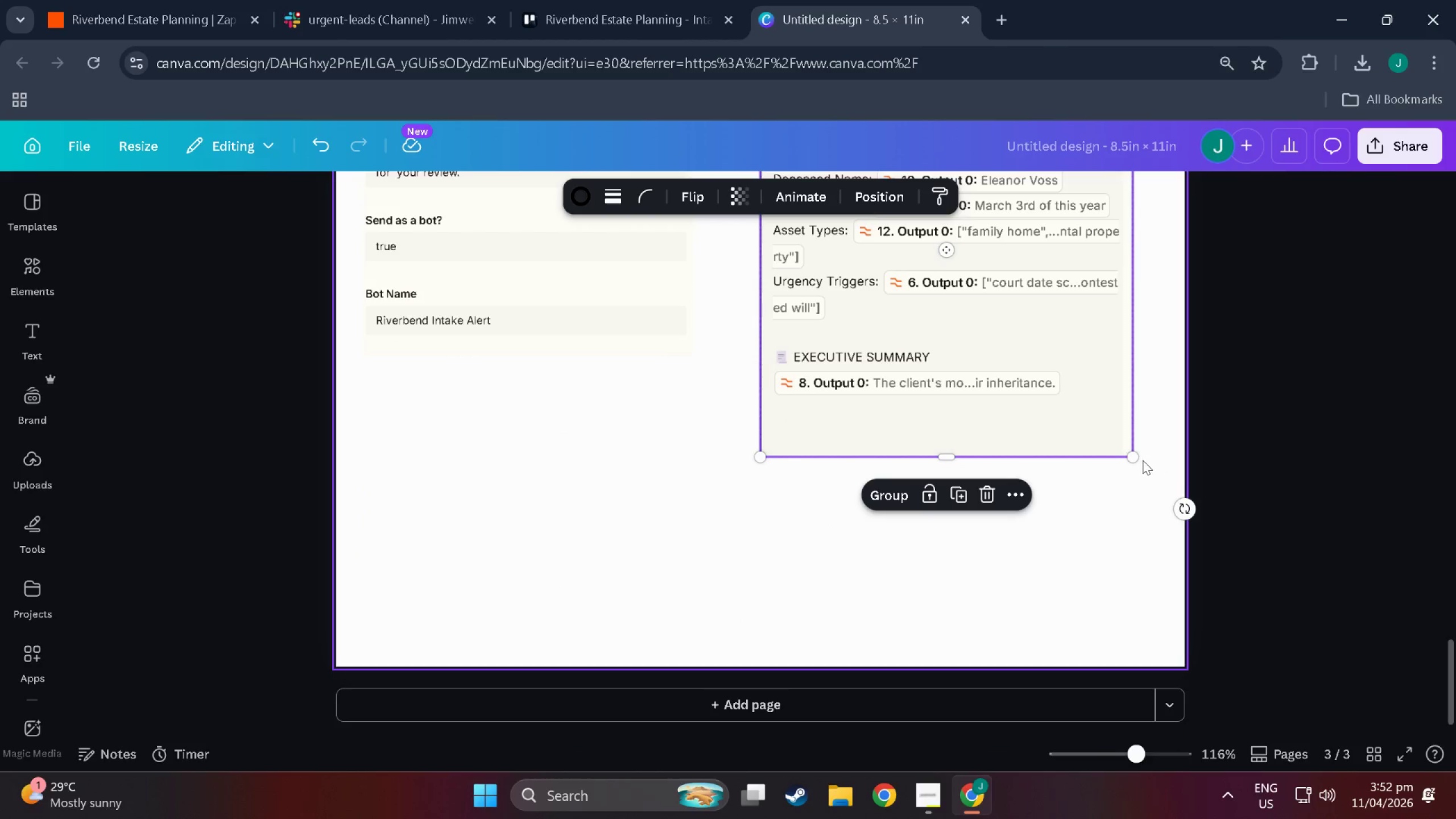 
left_click_drag(start_coordinate=[1138, 458], to_coordinate=[1128, 556])
 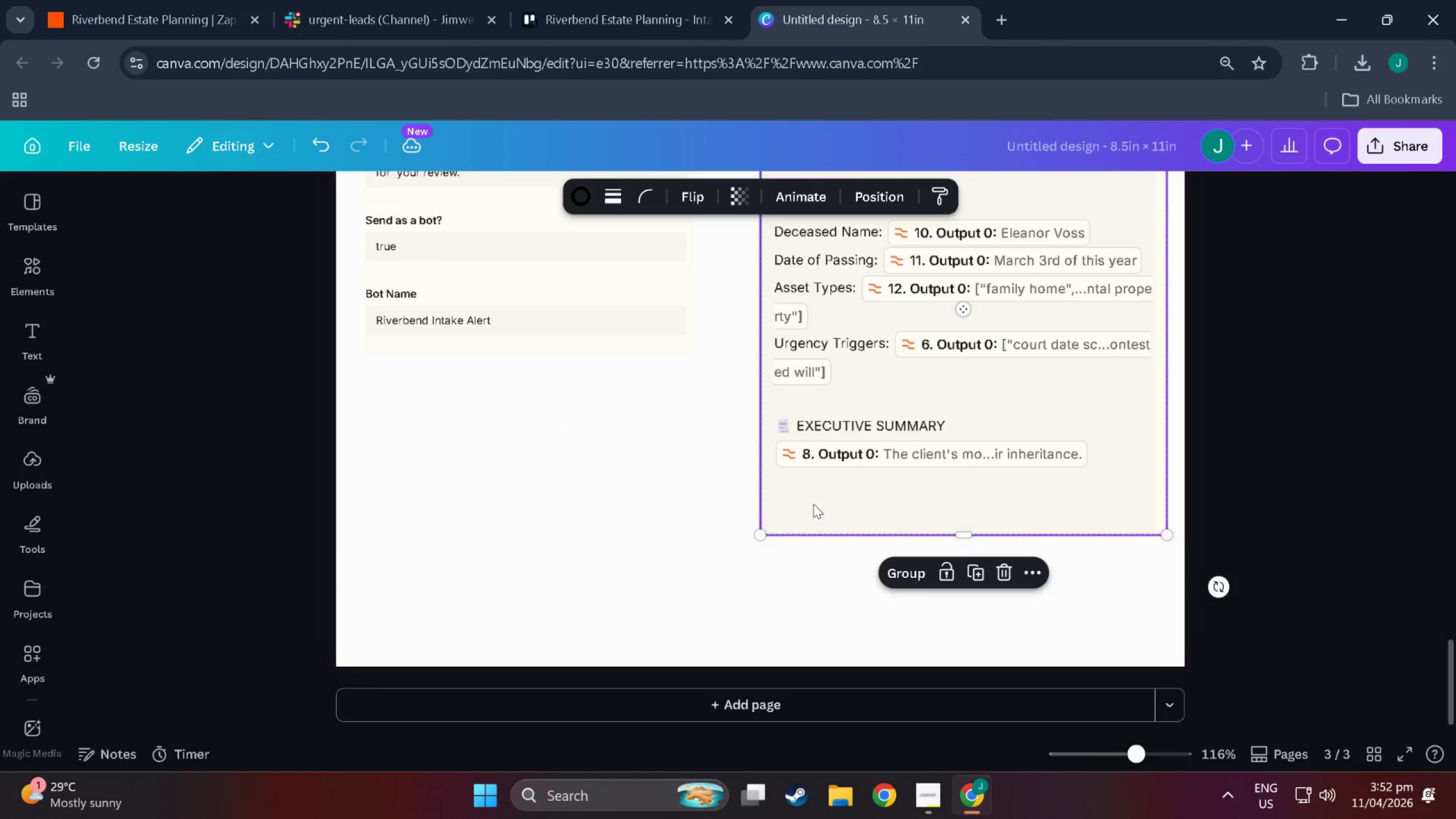 
left_click_drag(start_coordinate=[714, 363], to_coordinate=[374, 688])
 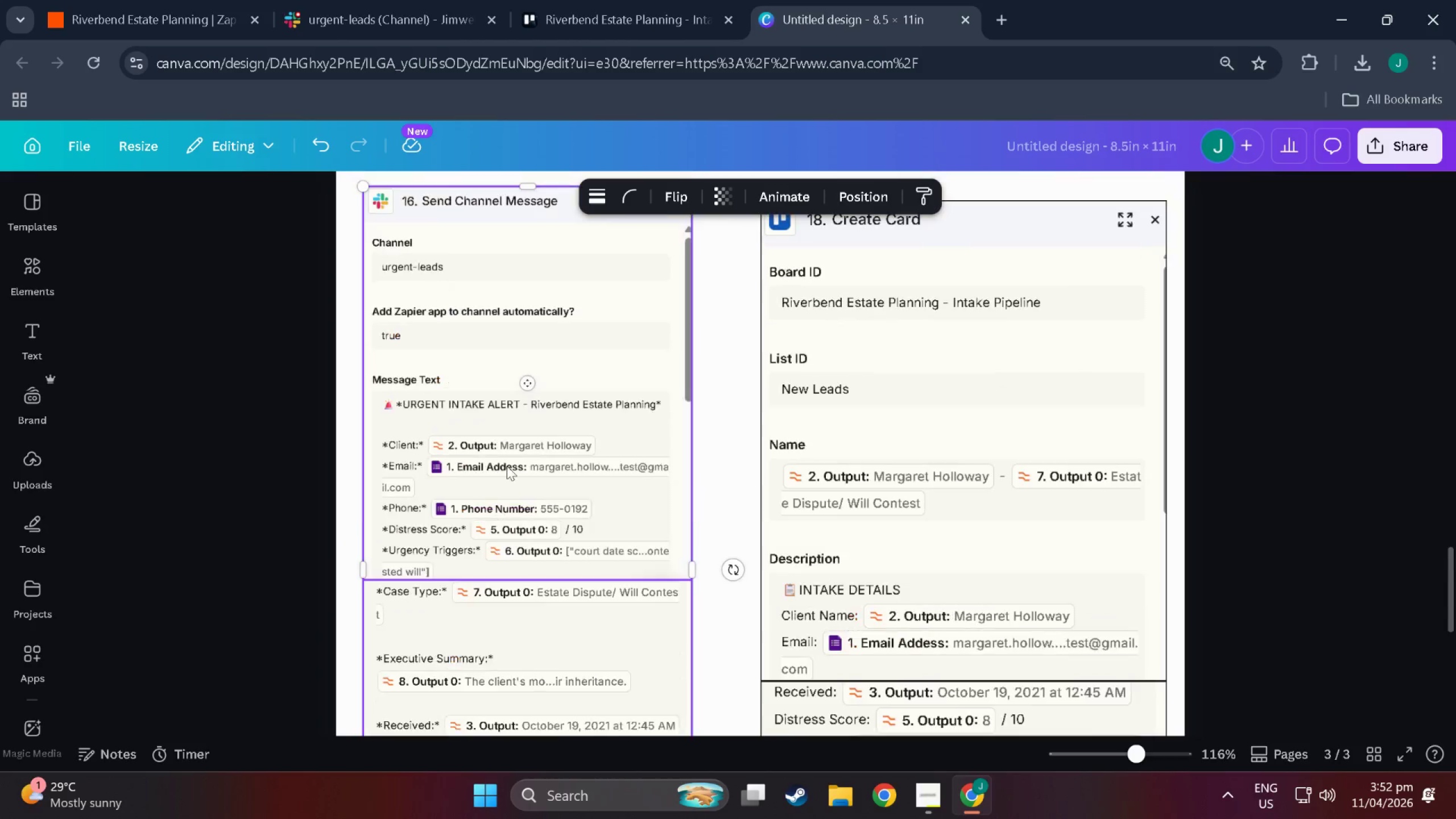 
scroll: coordinate [652, 336], scroll_direction: up, amount: 23.0
 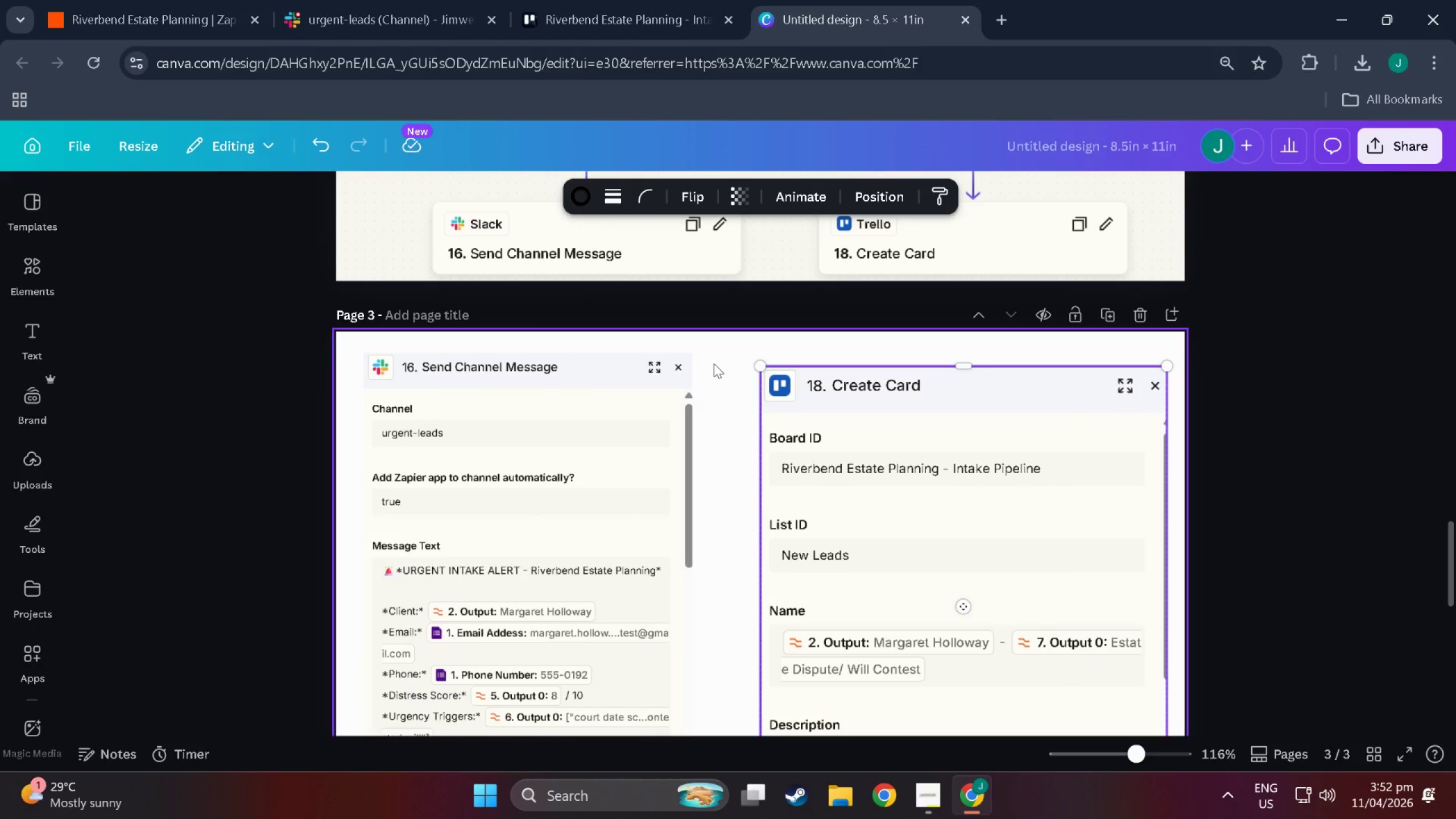 
scroll: coordinate [411, 632], scroll_direction: down, amount: 18.0
 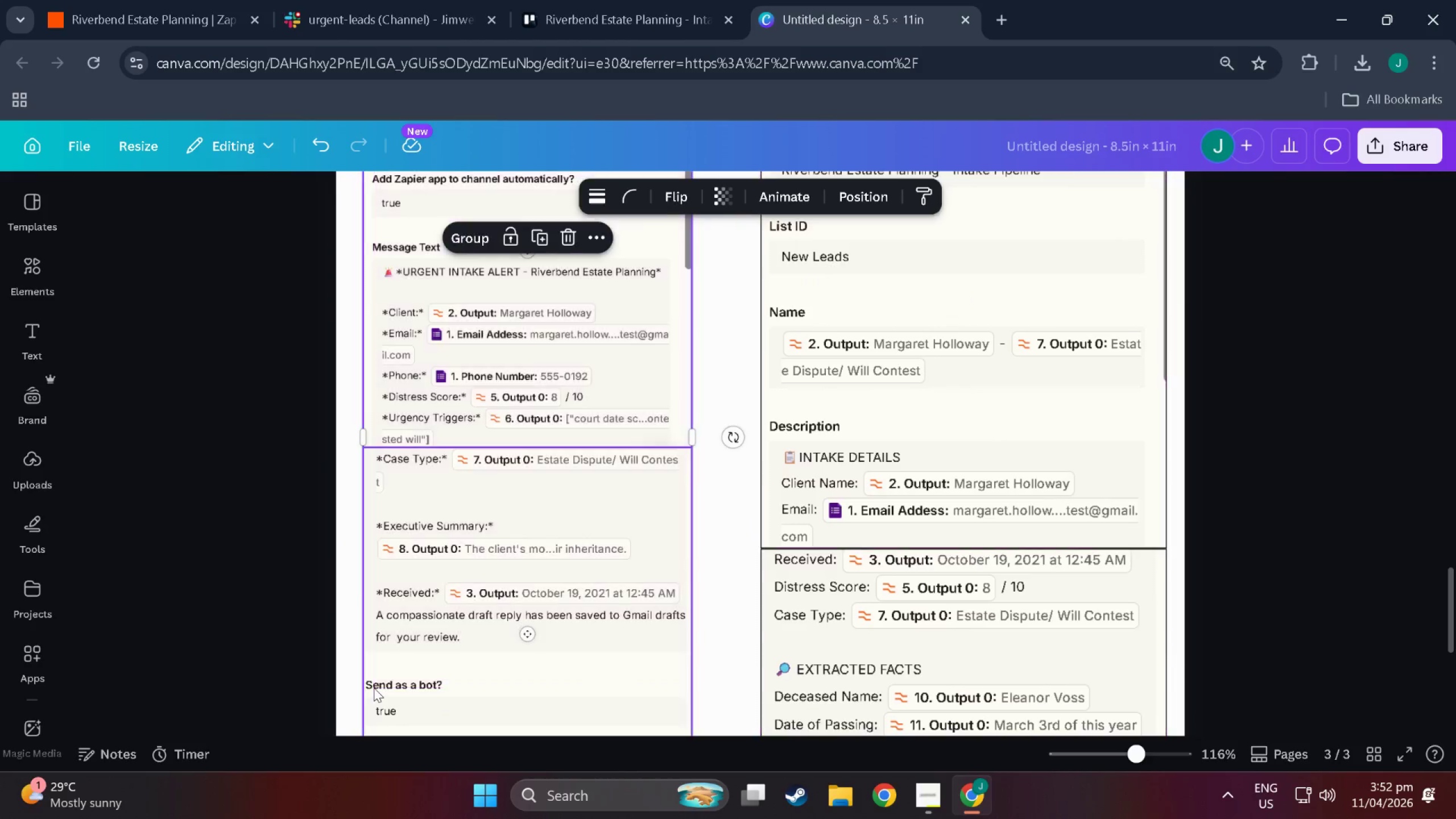 
left_click_drag(start_coordinate=[543, 318], to_coordinate=[543, 338])
 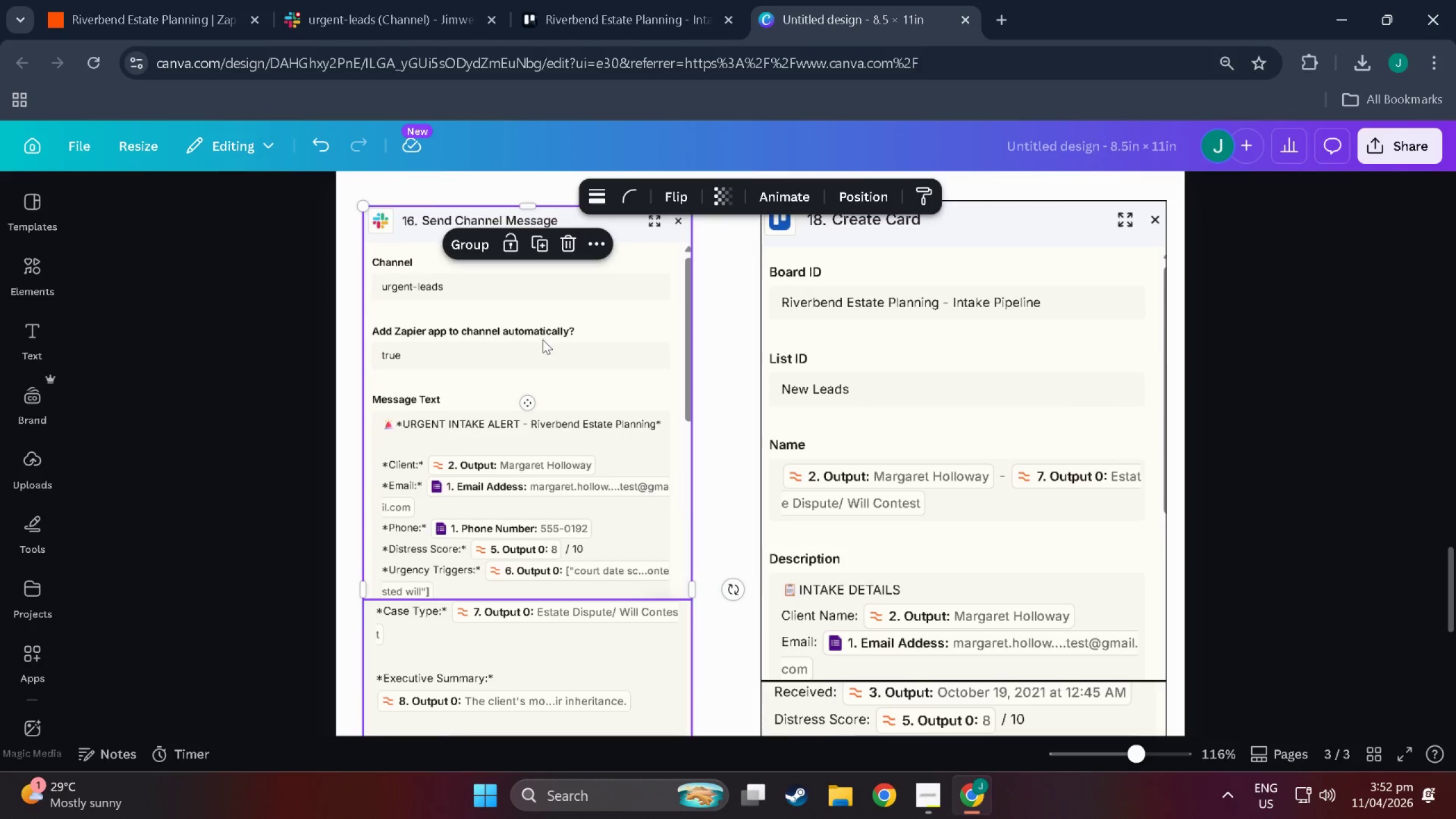 
scroll: coordinate [543, 348], scroll_direction: up, amount: 7.0
 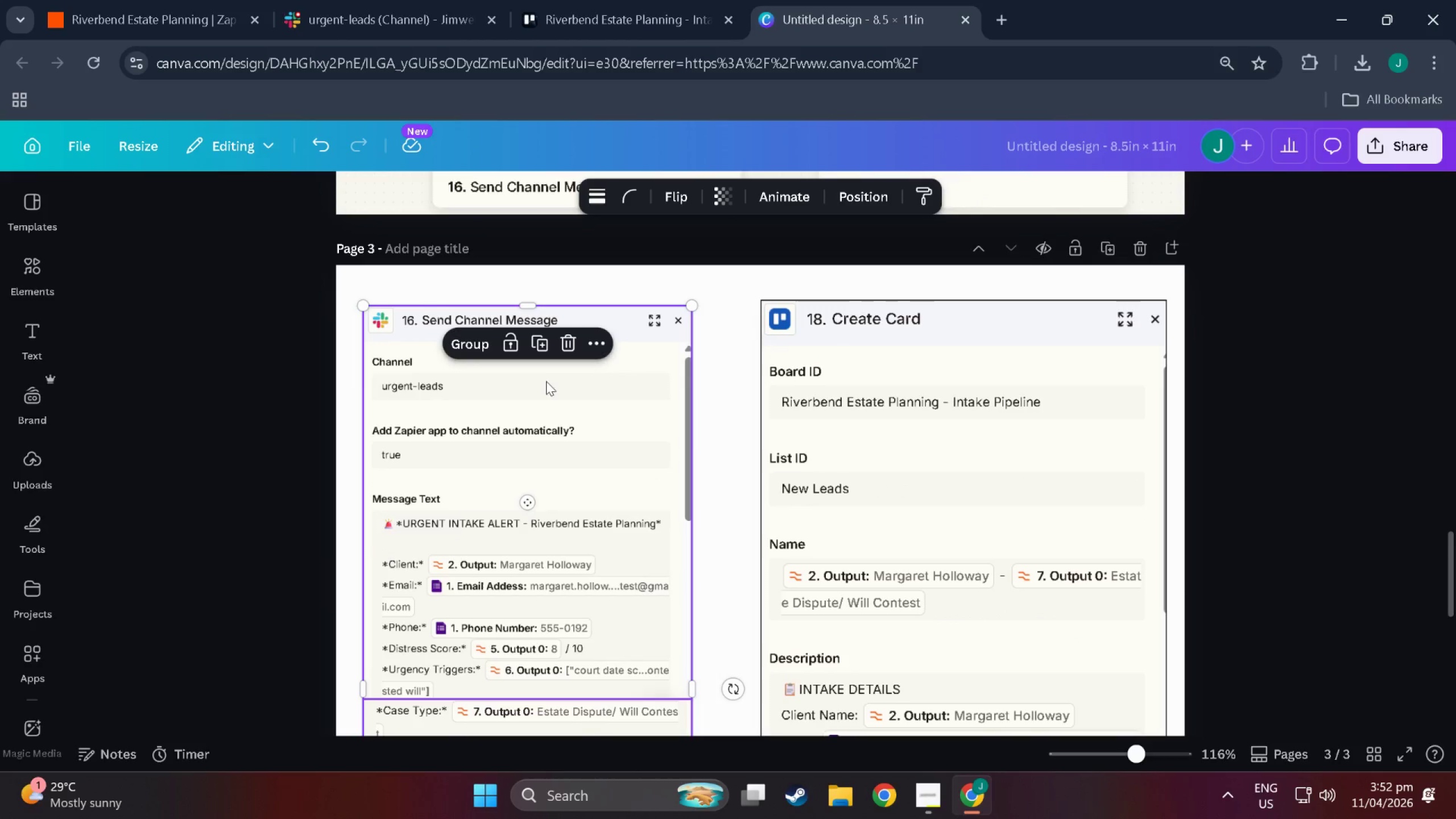 
scroll: coordinate [590, 508], scroll_direction: down, amount: 20.0
 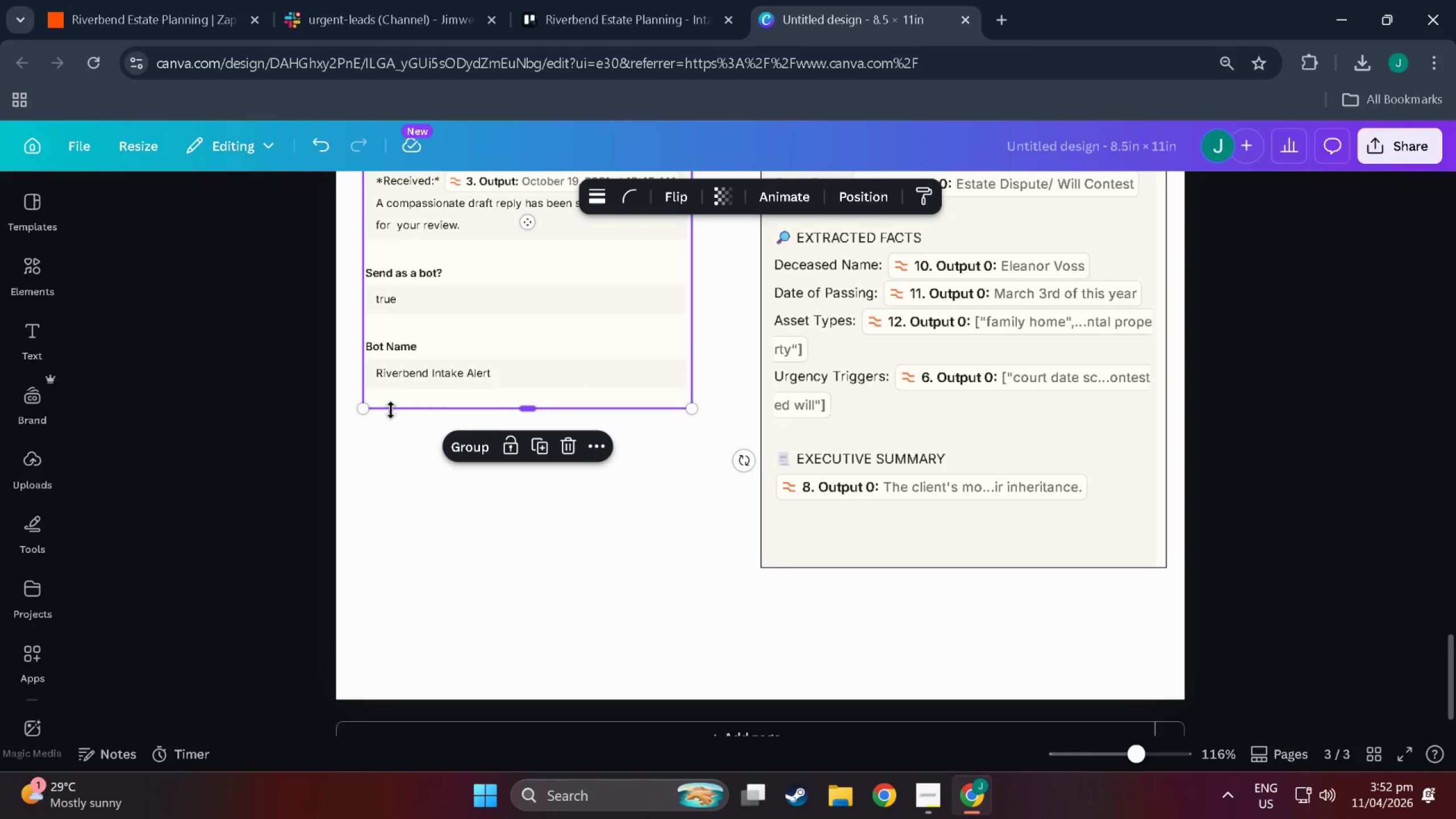 
left_click_drag(start_coordinate=[365, 410], to_coordinate=[300, 571])
 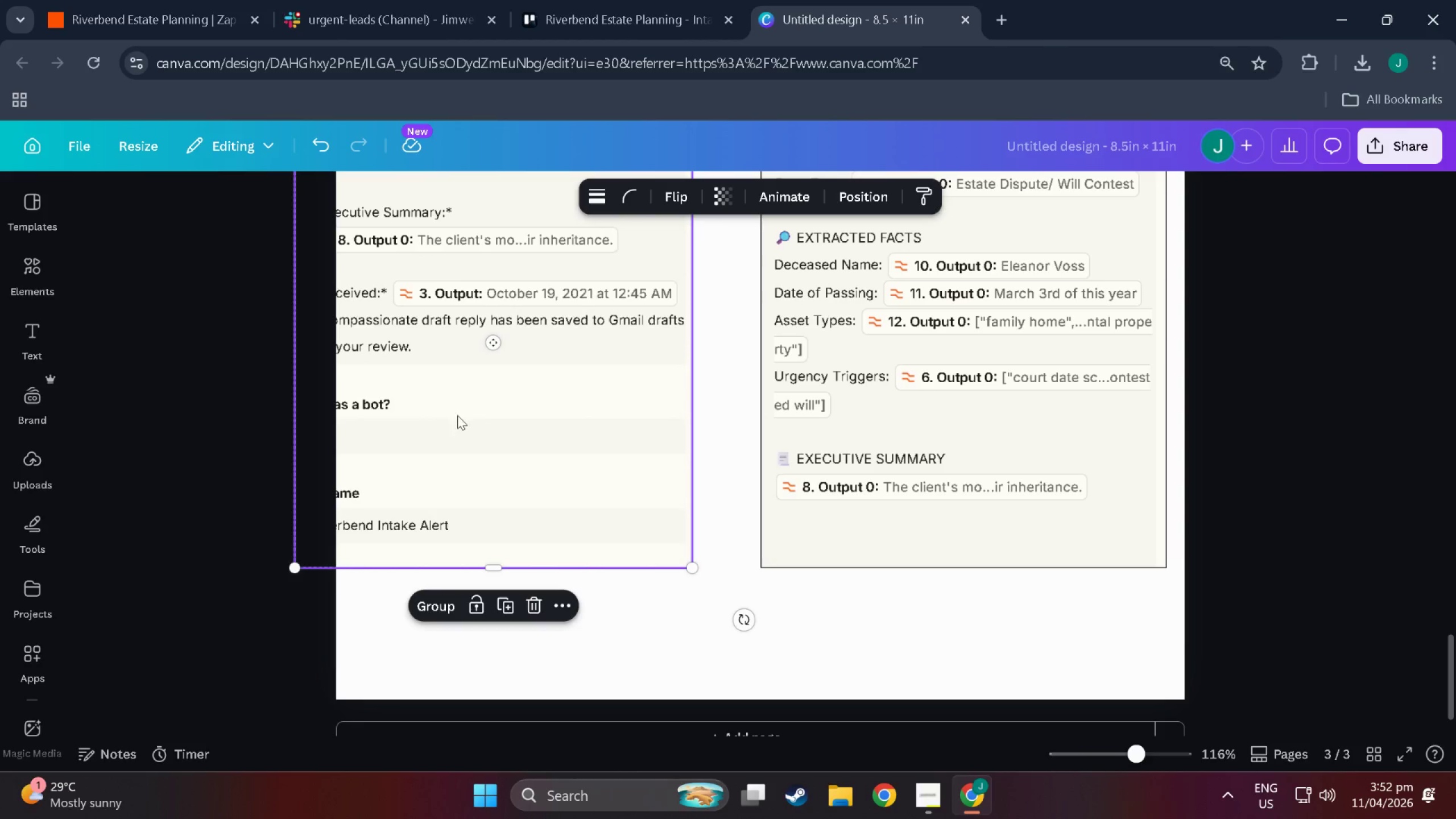 
left_click_drag(start_coordinate=[458, 415], to_coordinate=[527, 413])
 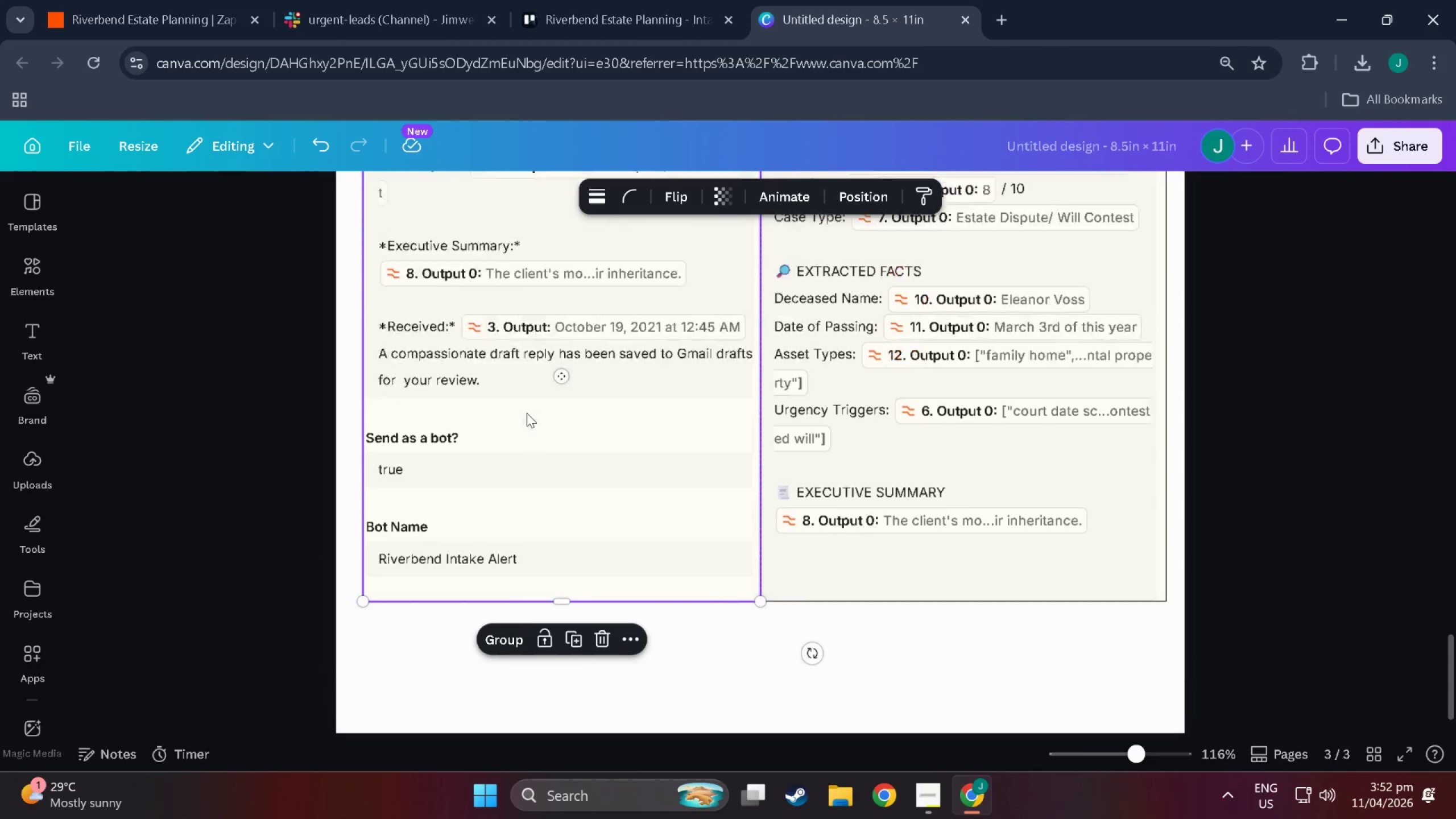 
scroll: coordinate [532, 432], scroll_direction: up, amount: 12.0
 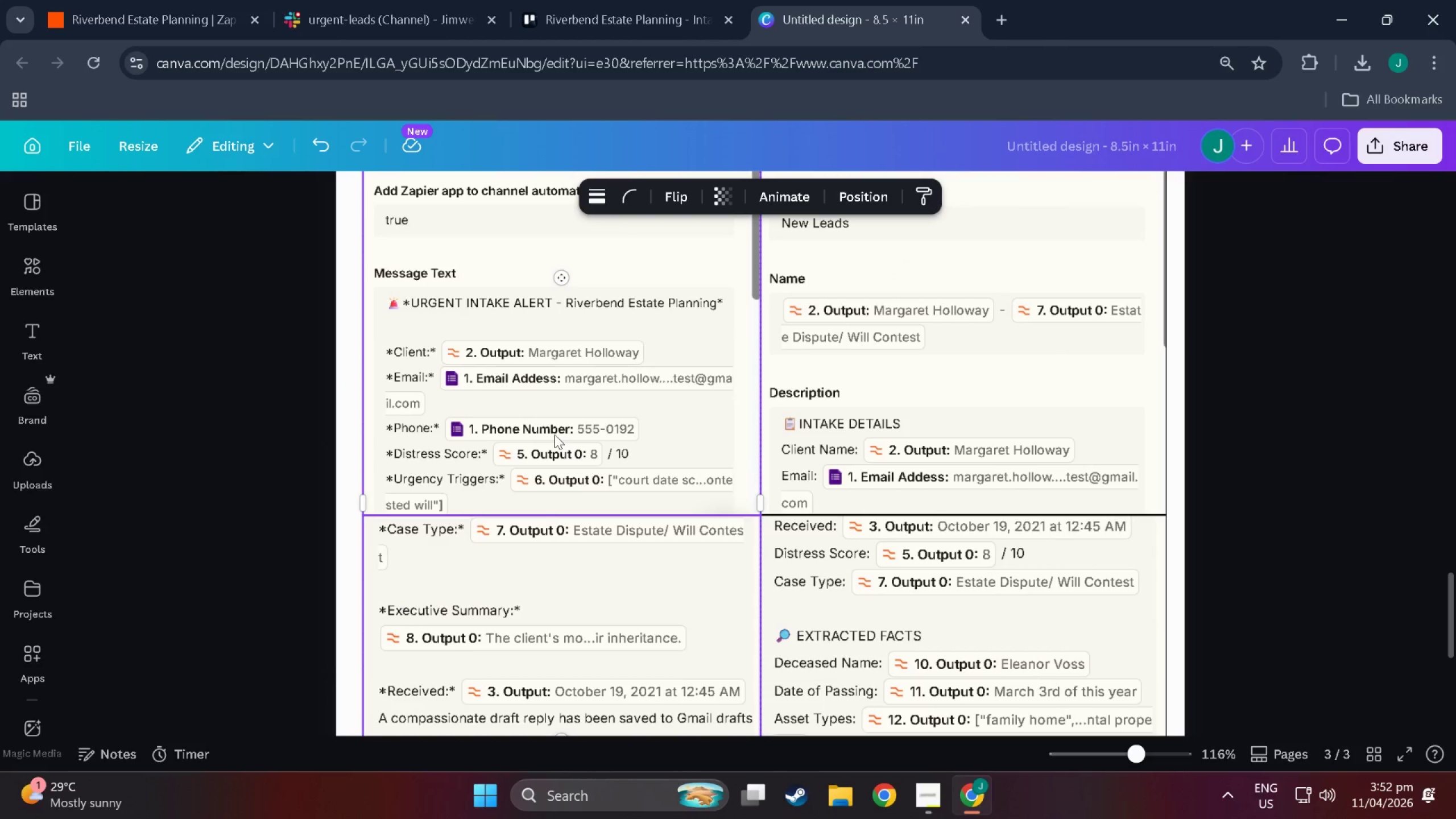 
left_click_drag(start_coordinate=[556, 435], to_coordinate=[547, 435])
 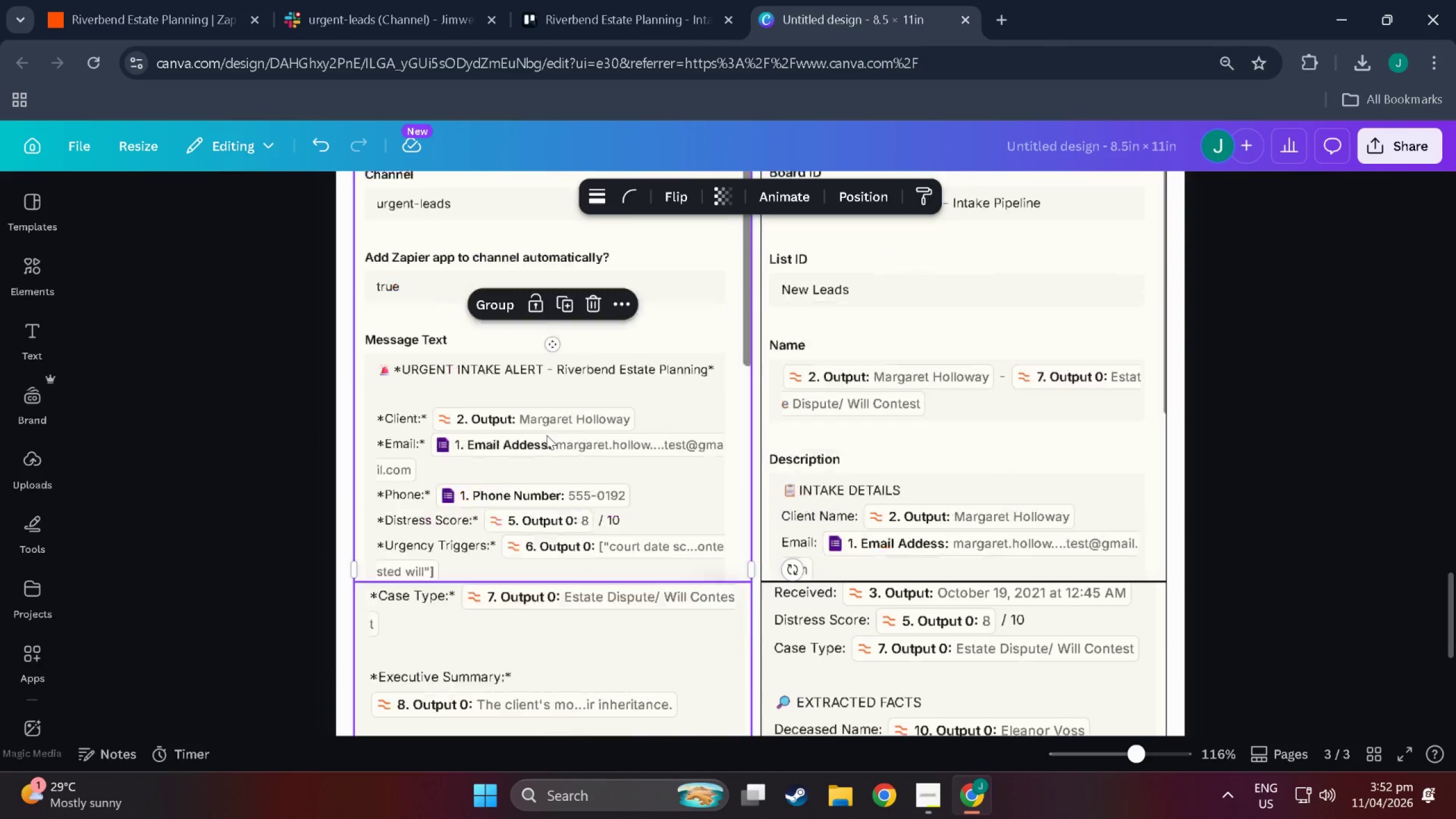 
scroll: coordinate [547, 442], scroll_direction: up, amount: 13.0
 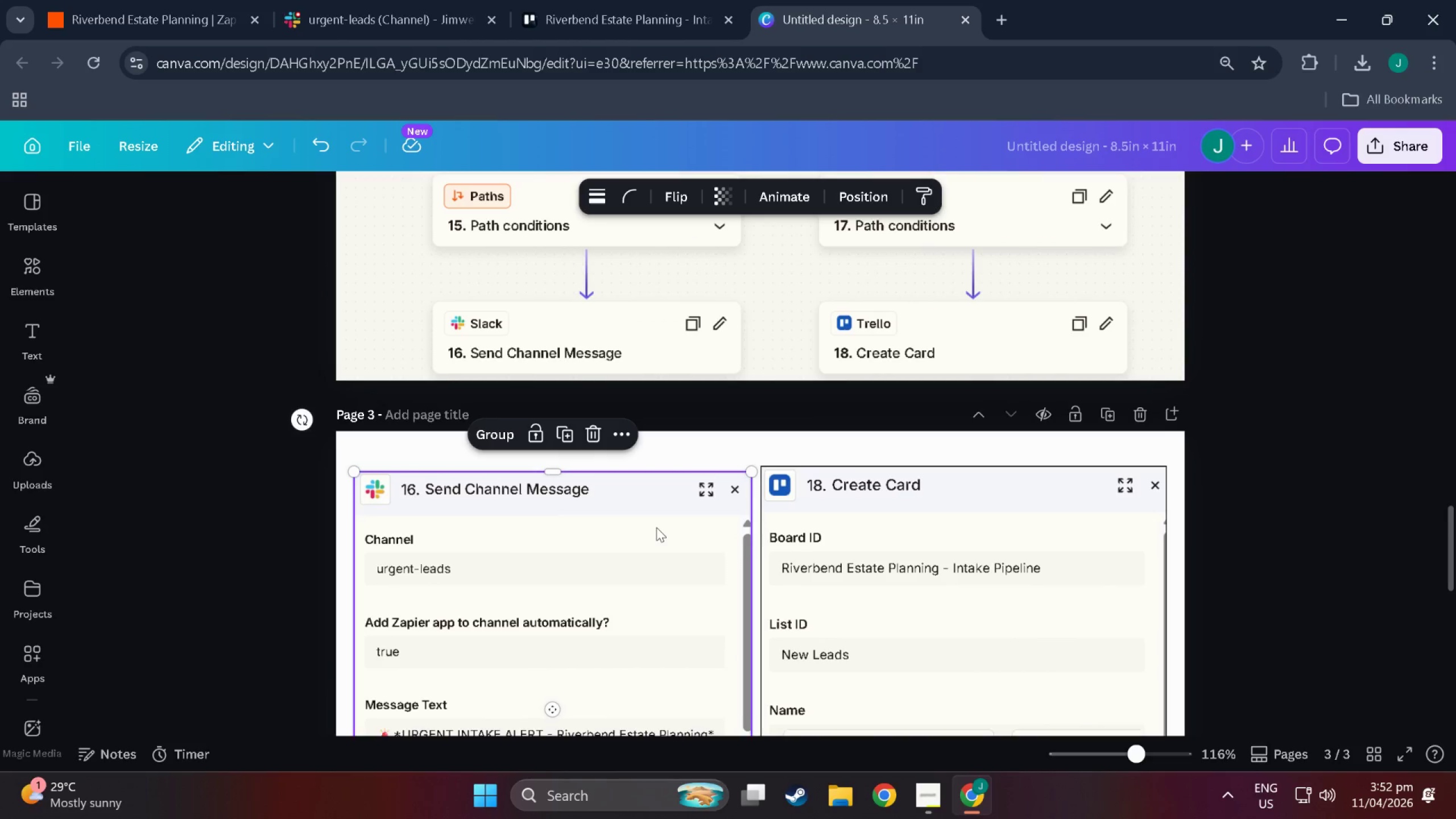 
left_click([655, 527])
 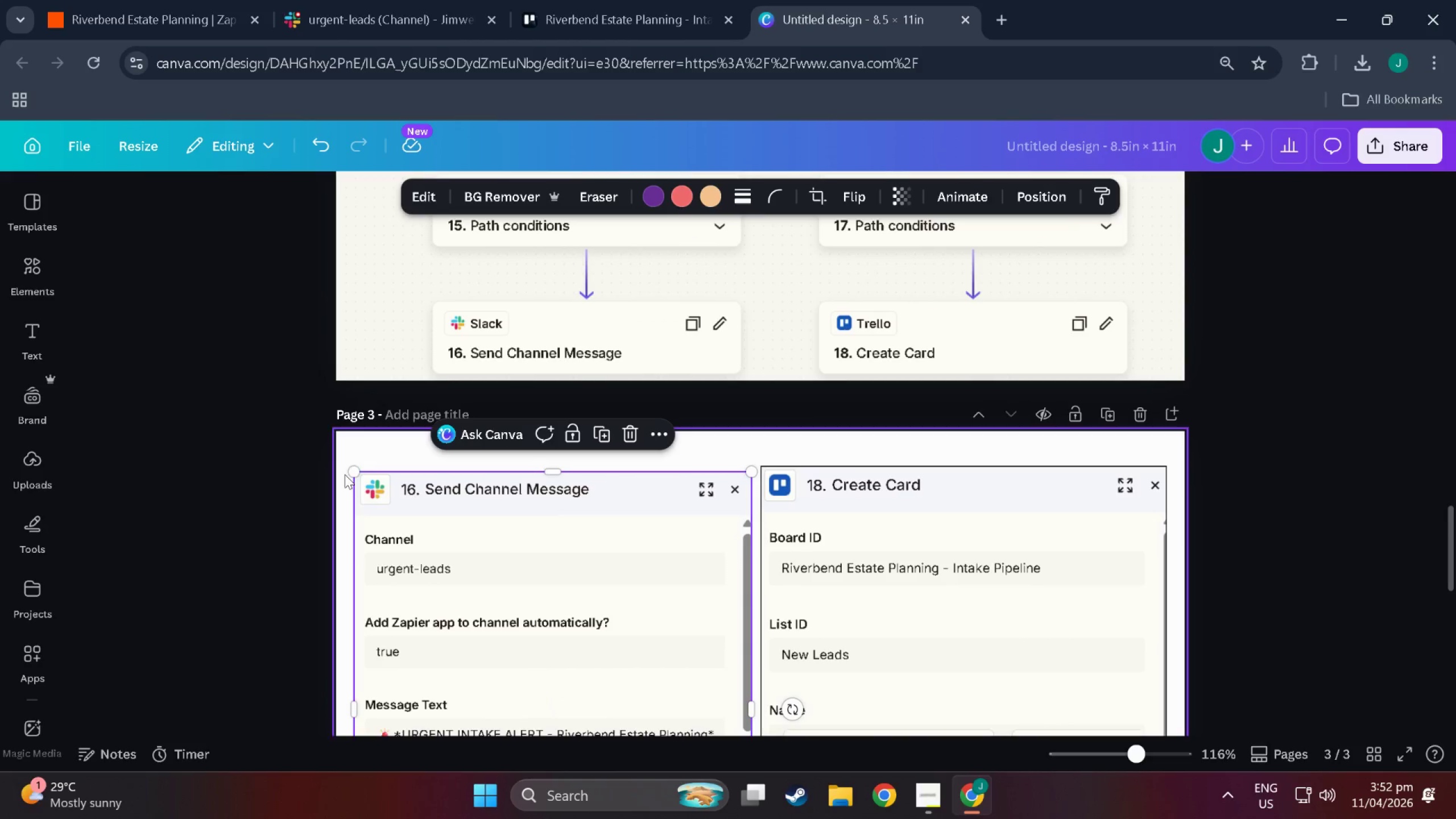 
left_click_drag(start_coordinate=[351, 475], to_coordinate=[348, 470])